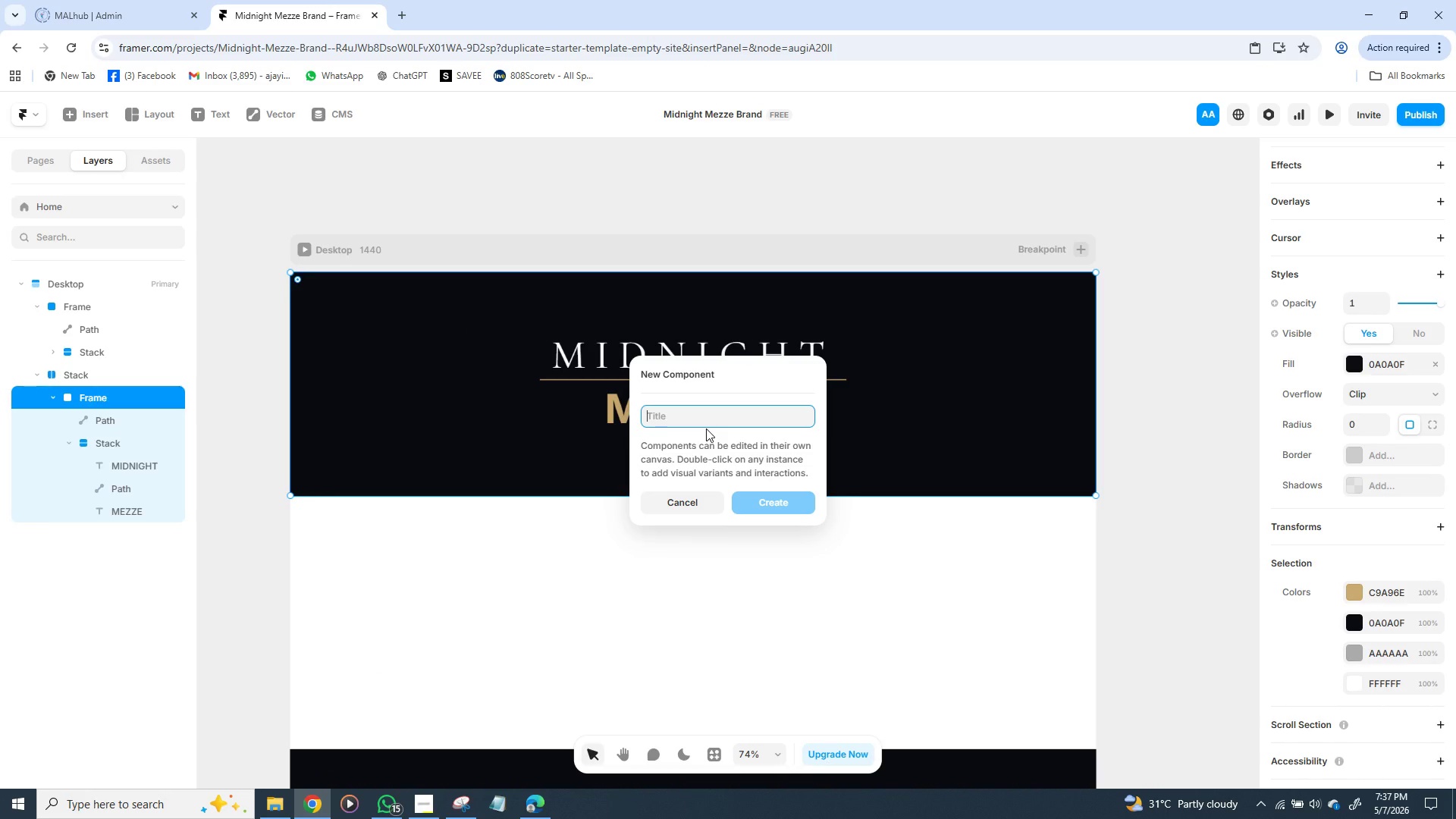 
key(Shift+W)
 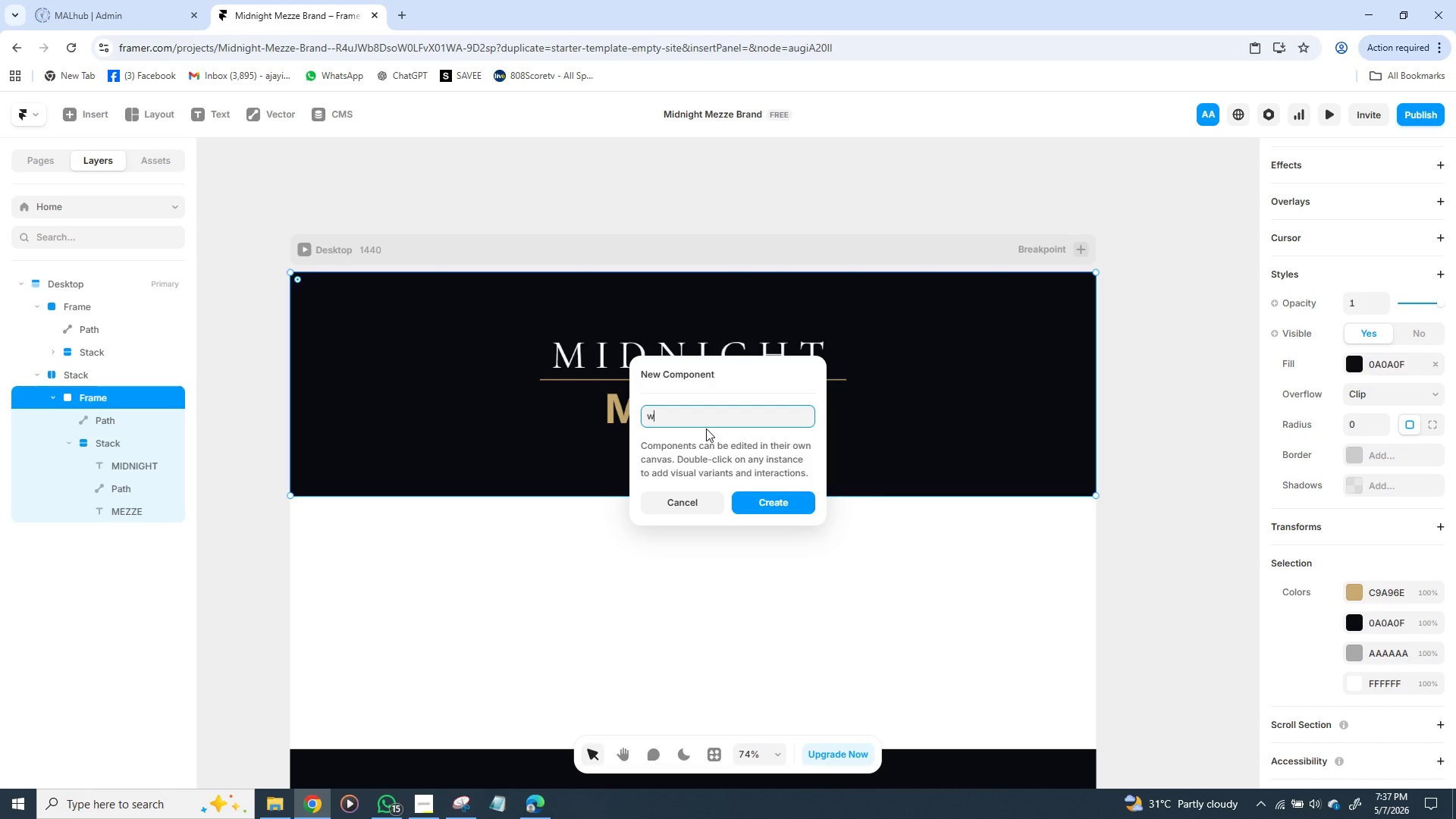 
key(Backspace)
 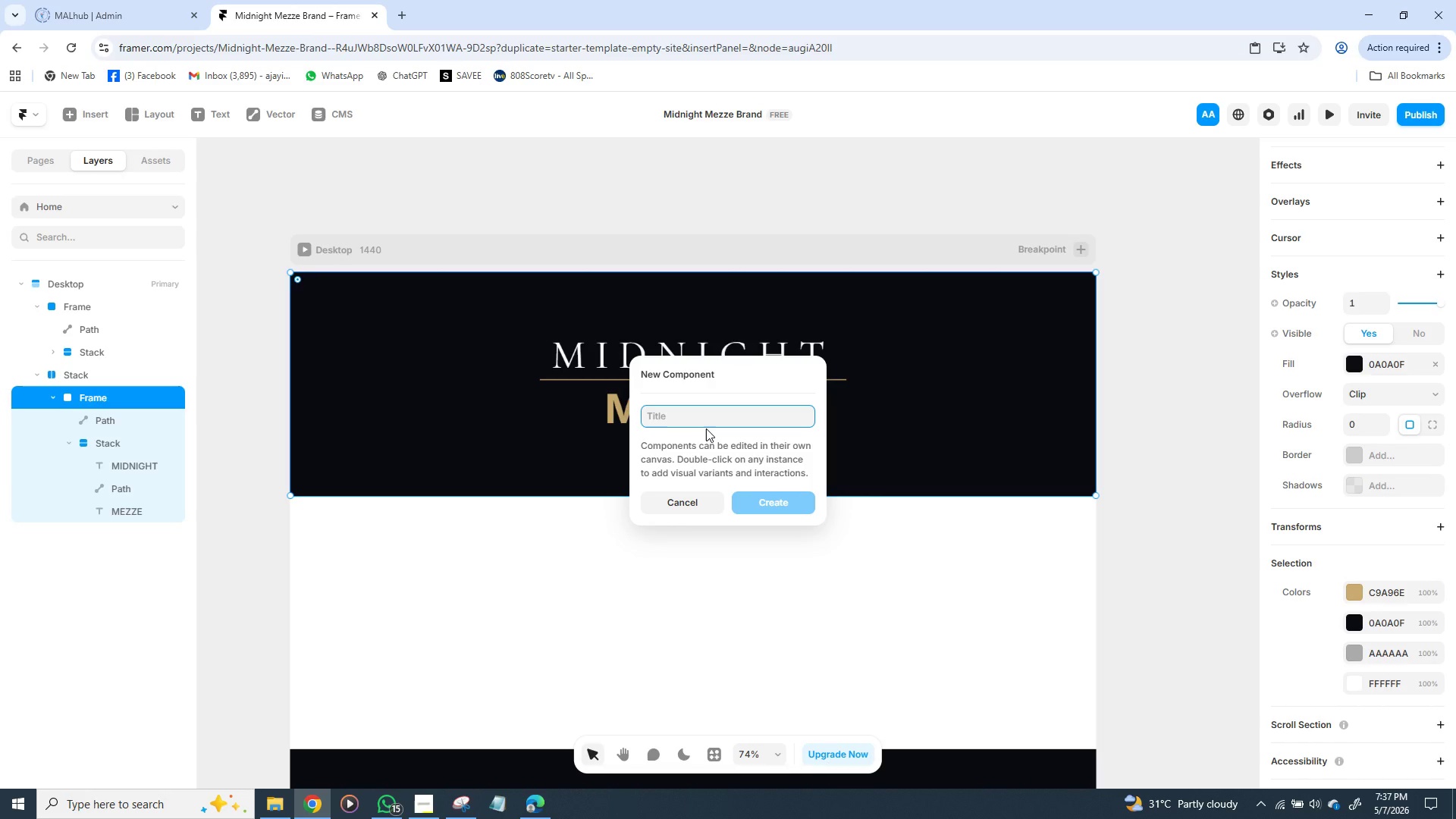 
hold_key(key=ShiftLeft, duration=0.41)
 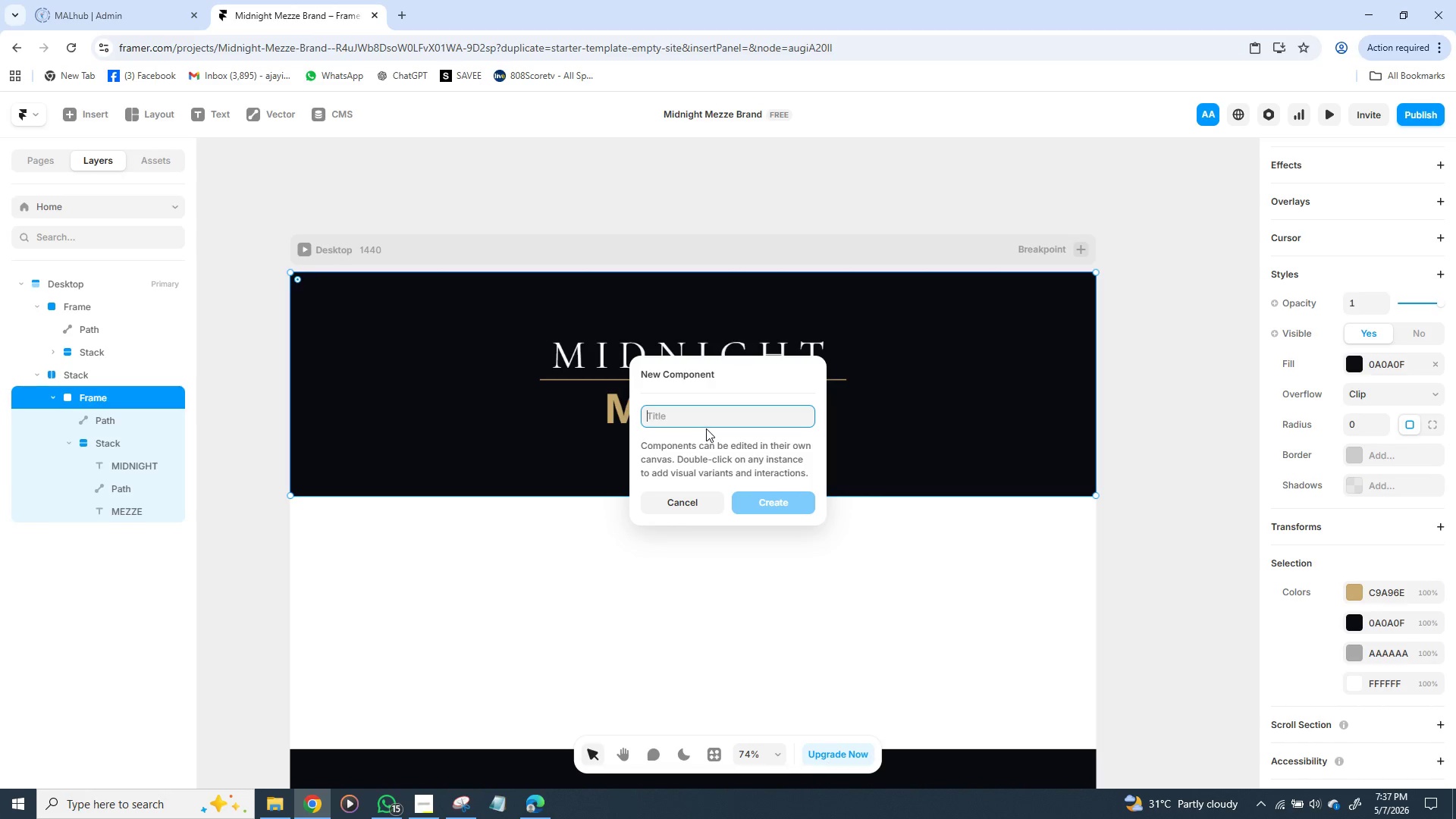 
key(W)
 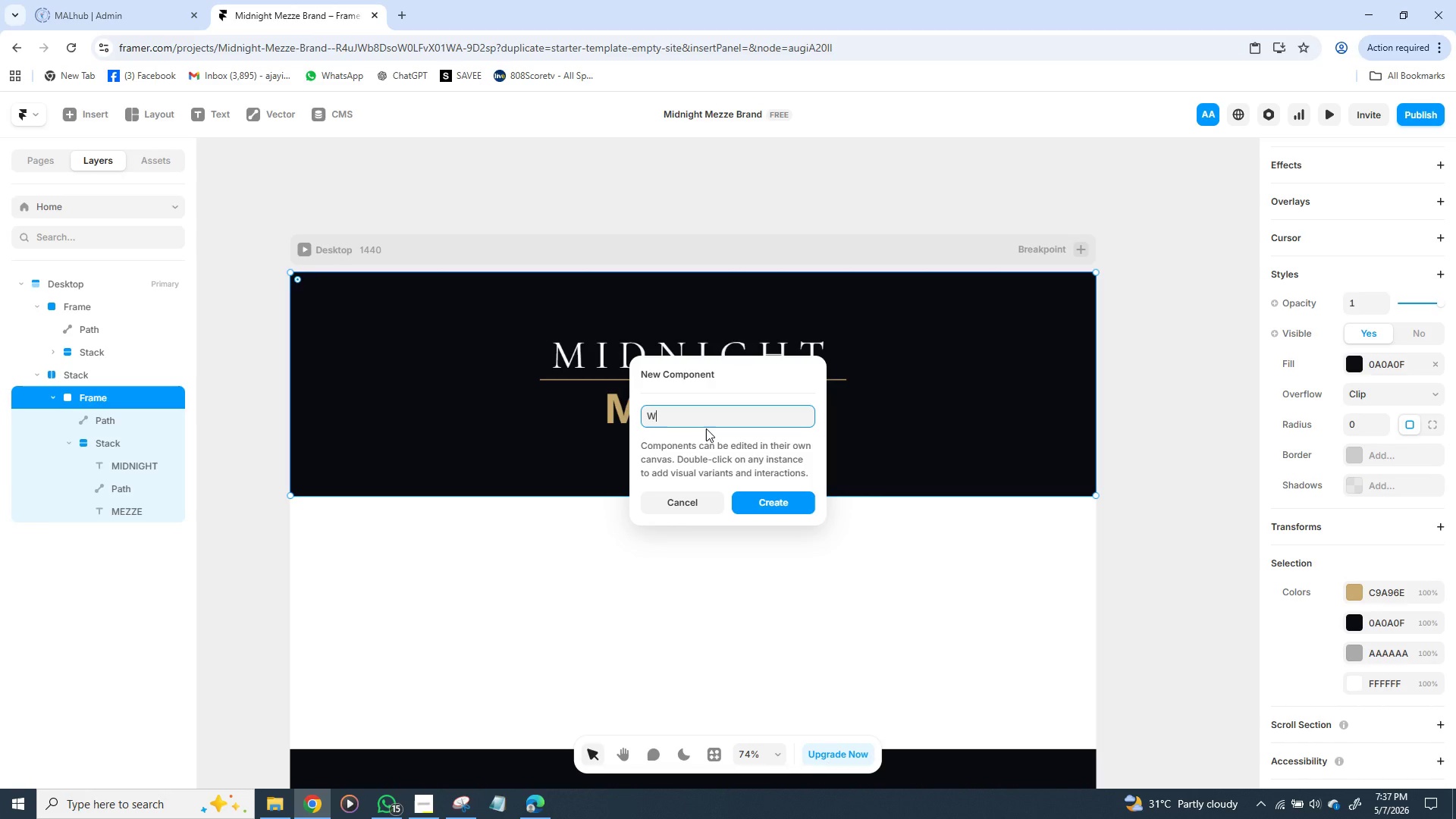 
key(CapsLock)
 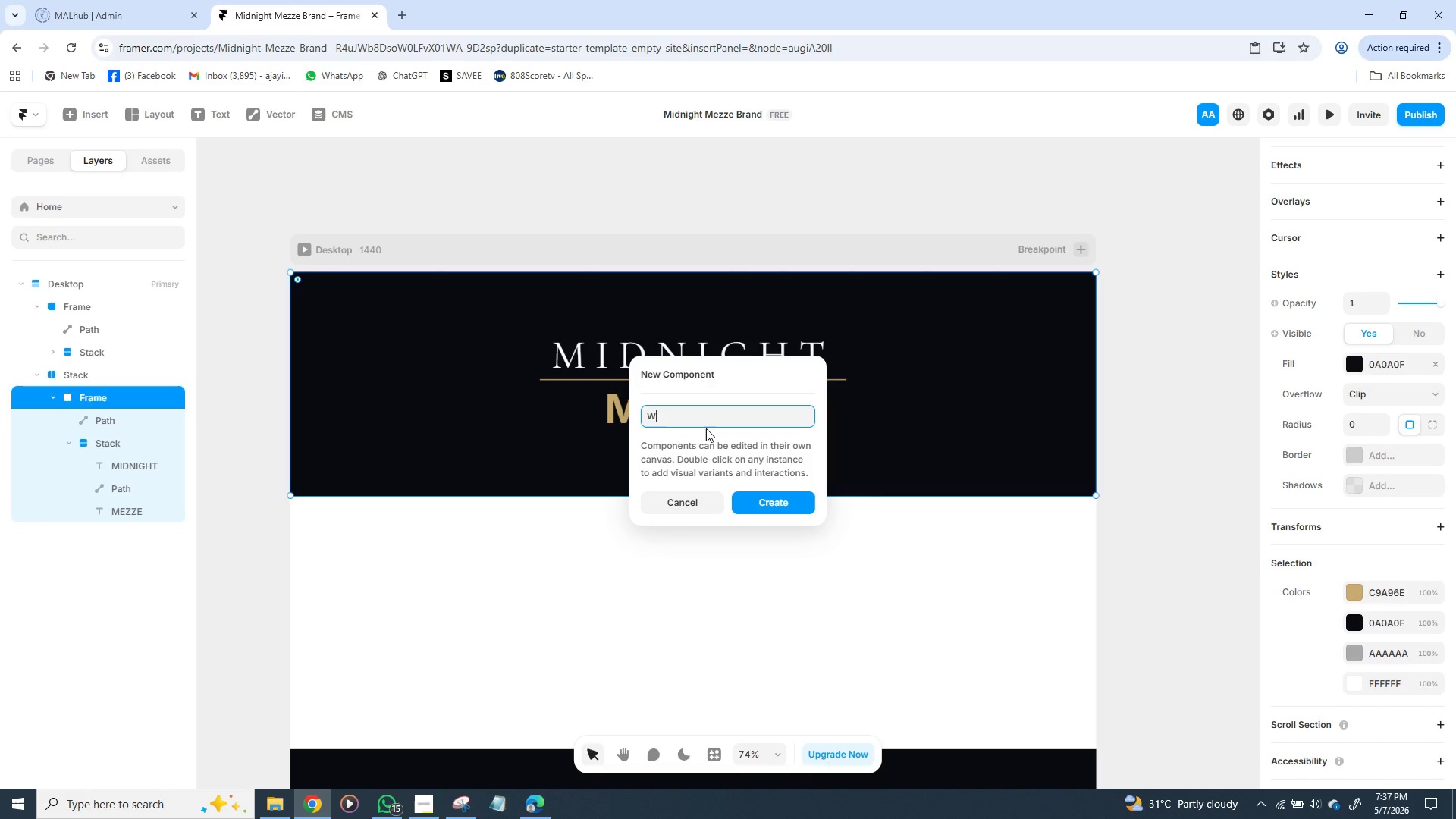 
type(ordmark)
 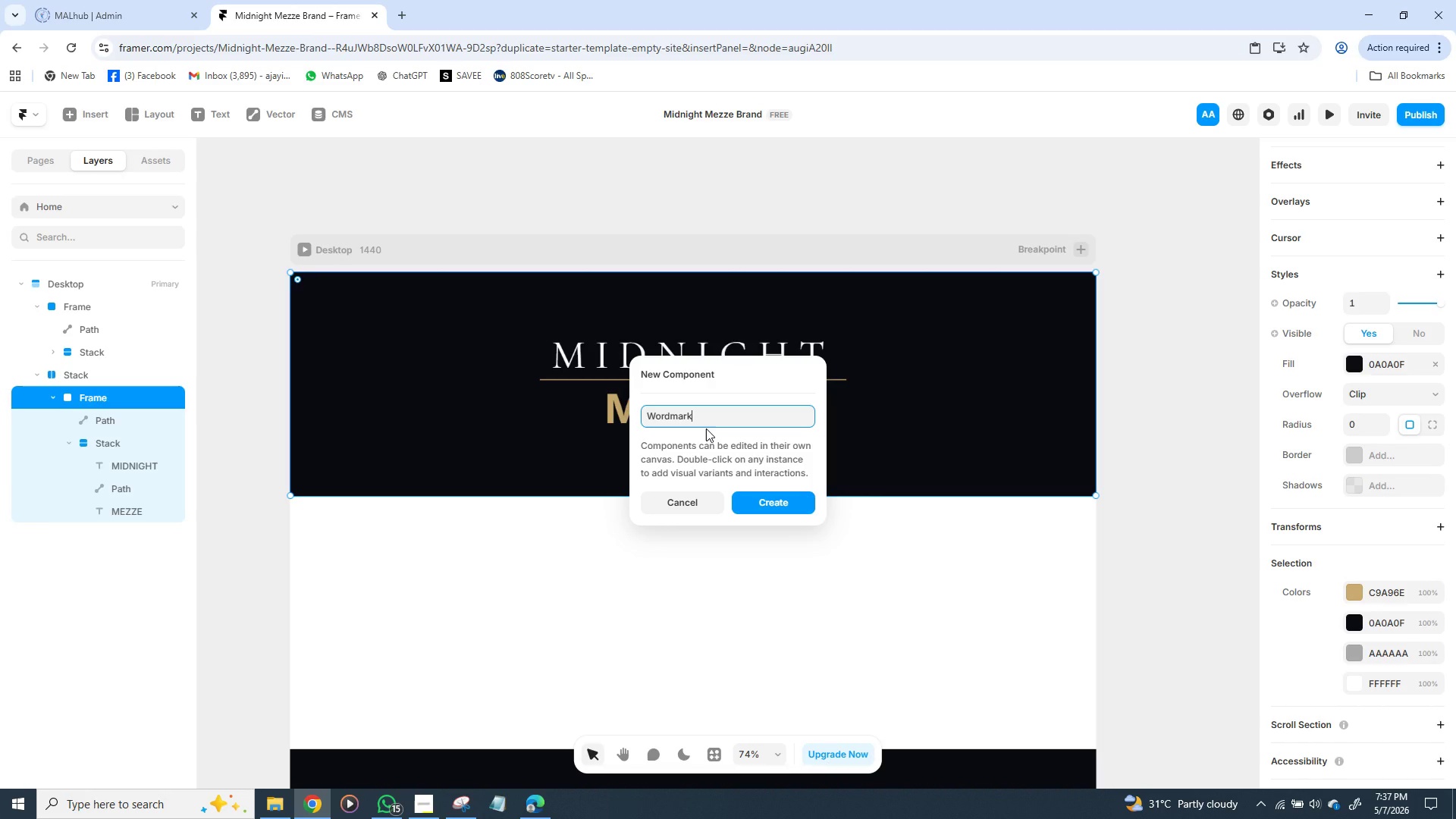 
key(Shift+M)
 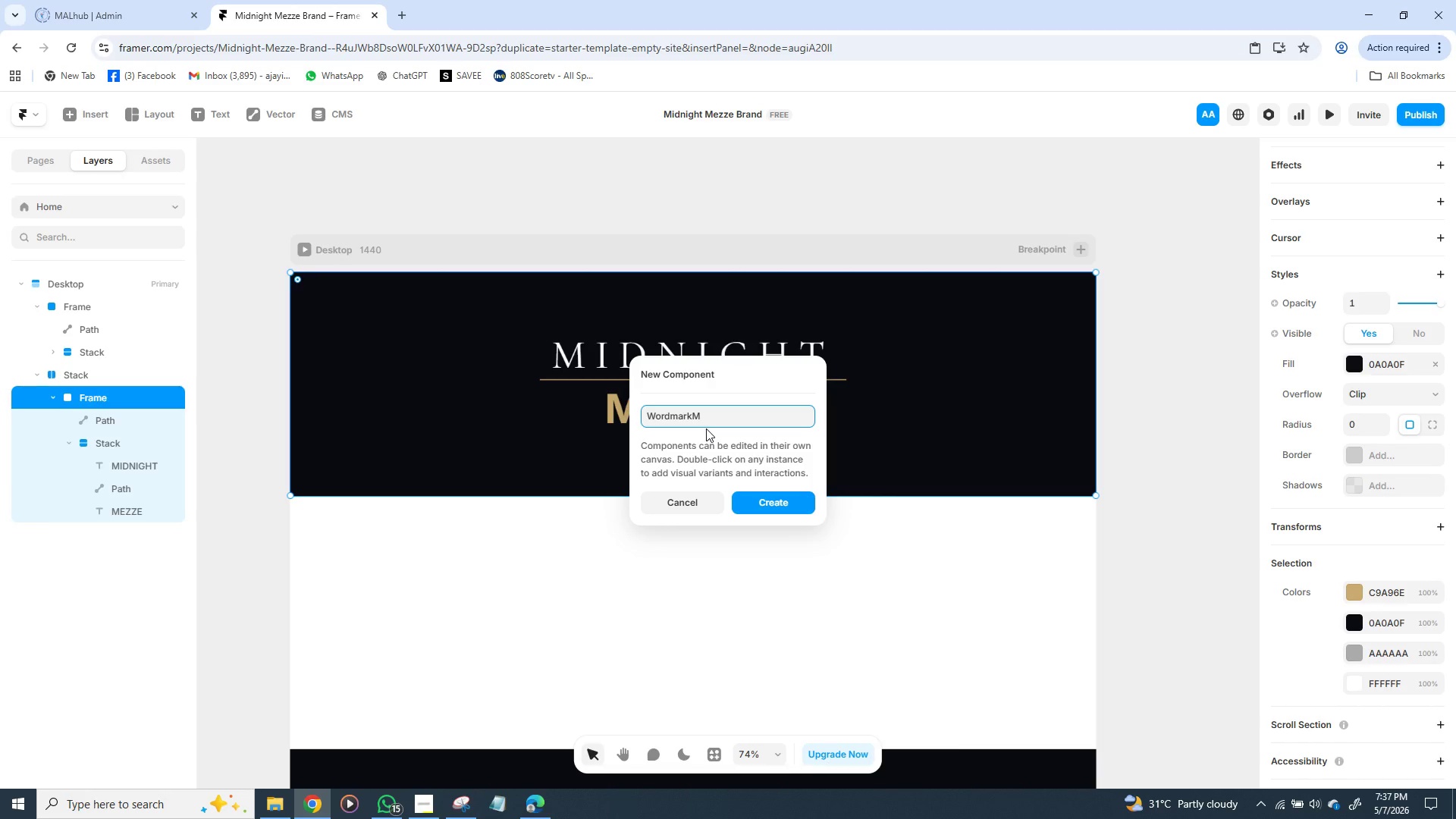 
type(ind)
 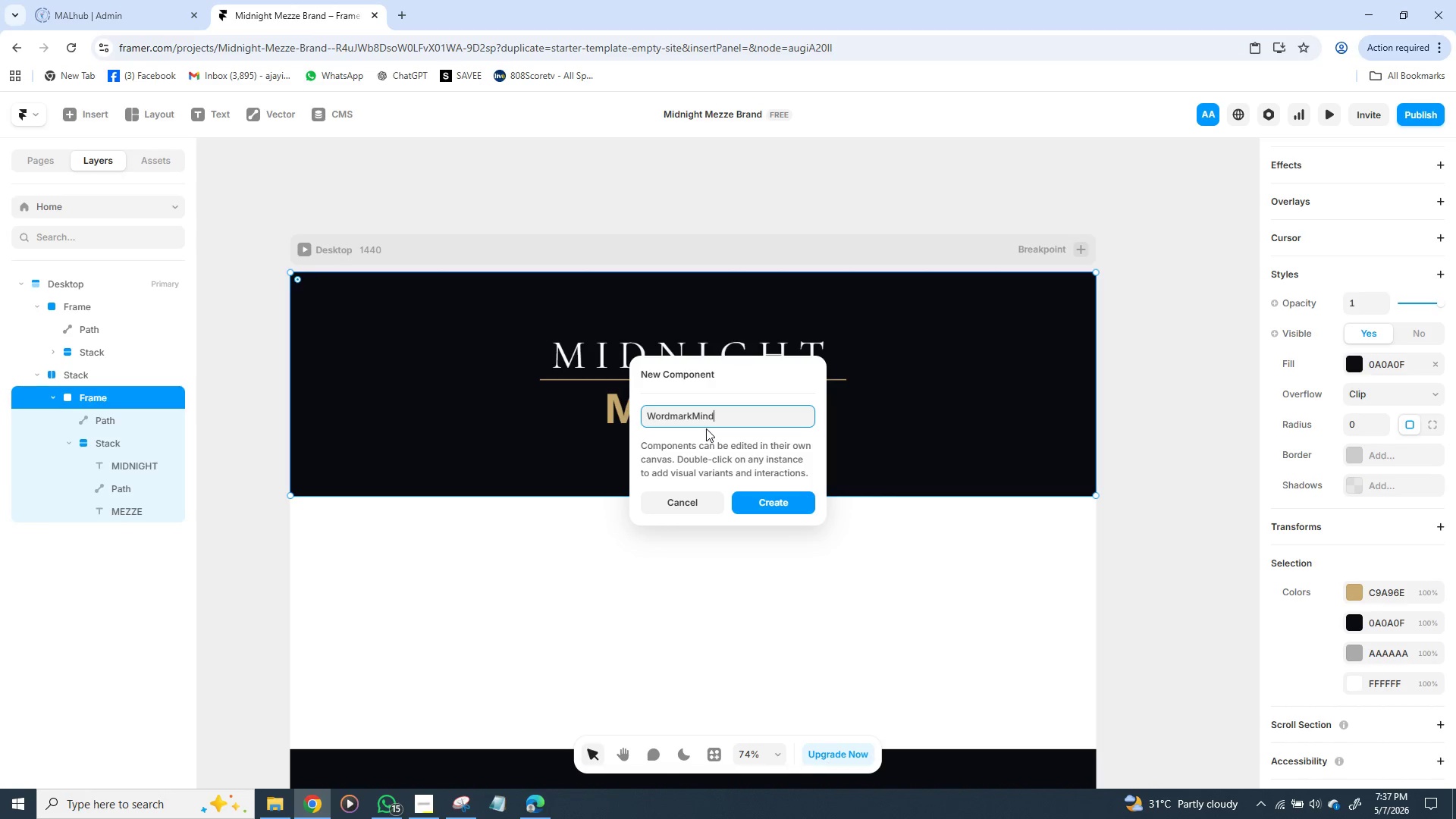 
wait(7.06)
 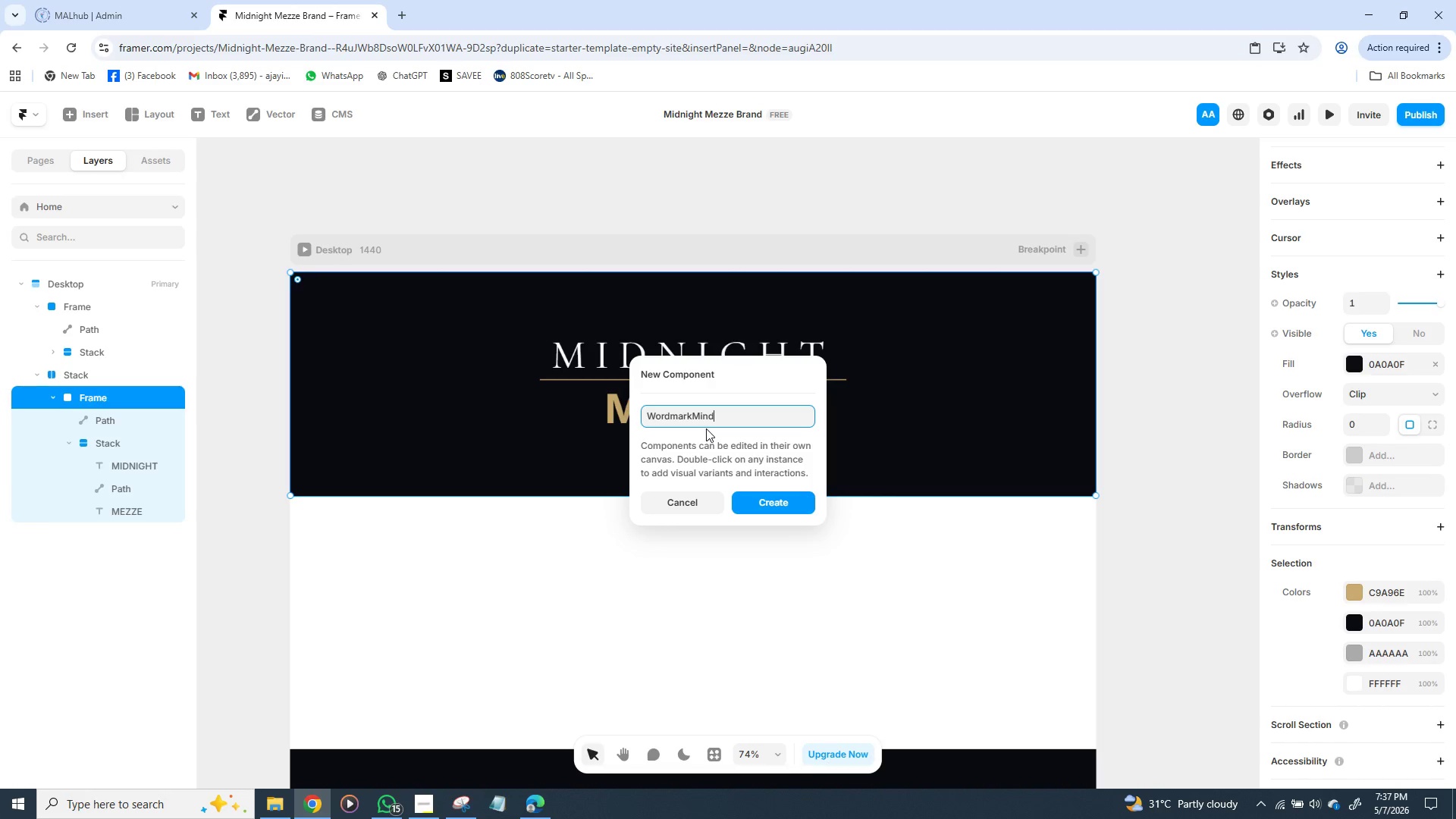 
key(Backspace)
key(Backspace)
type(dn)
 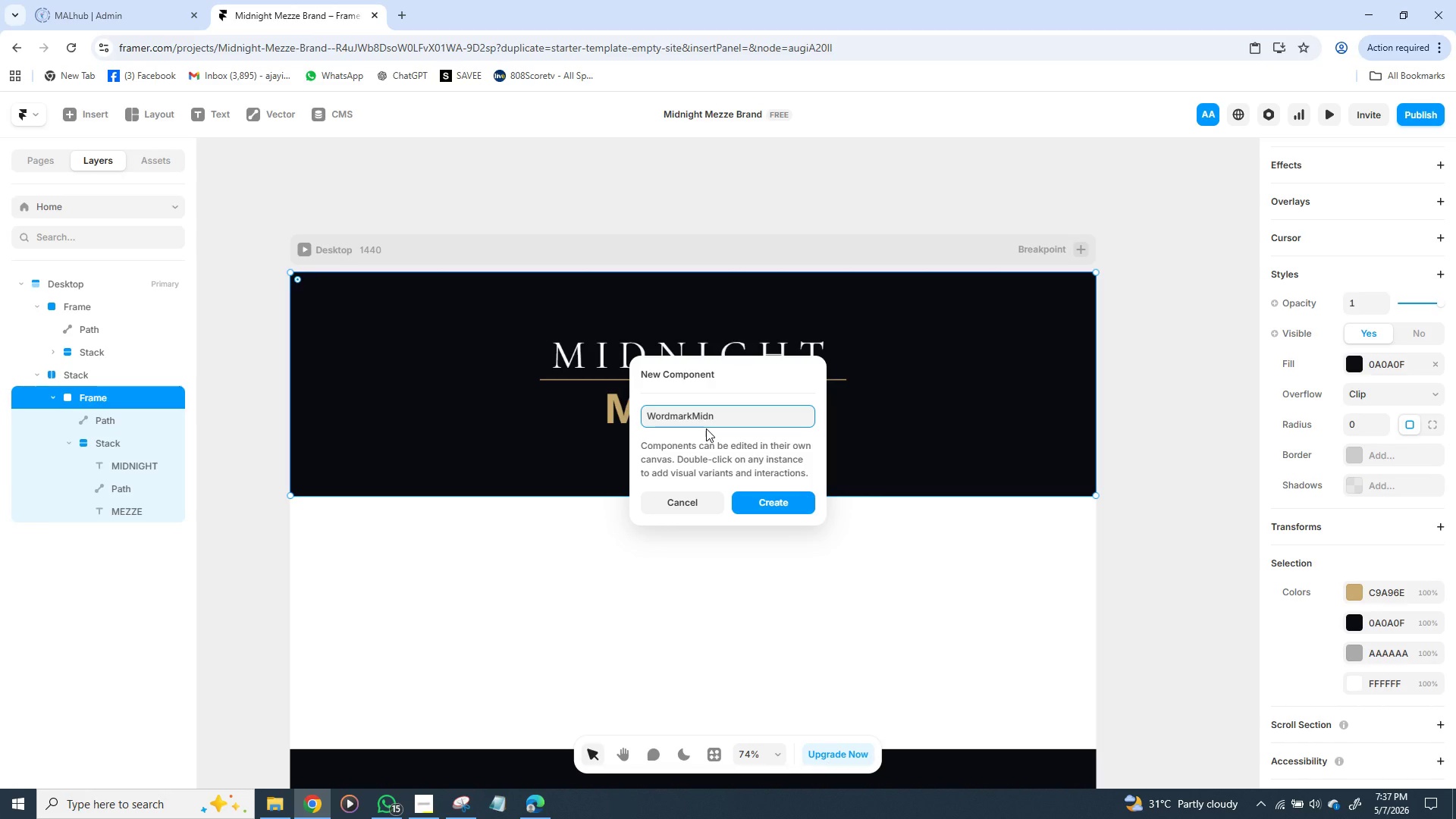 
type(ight)
 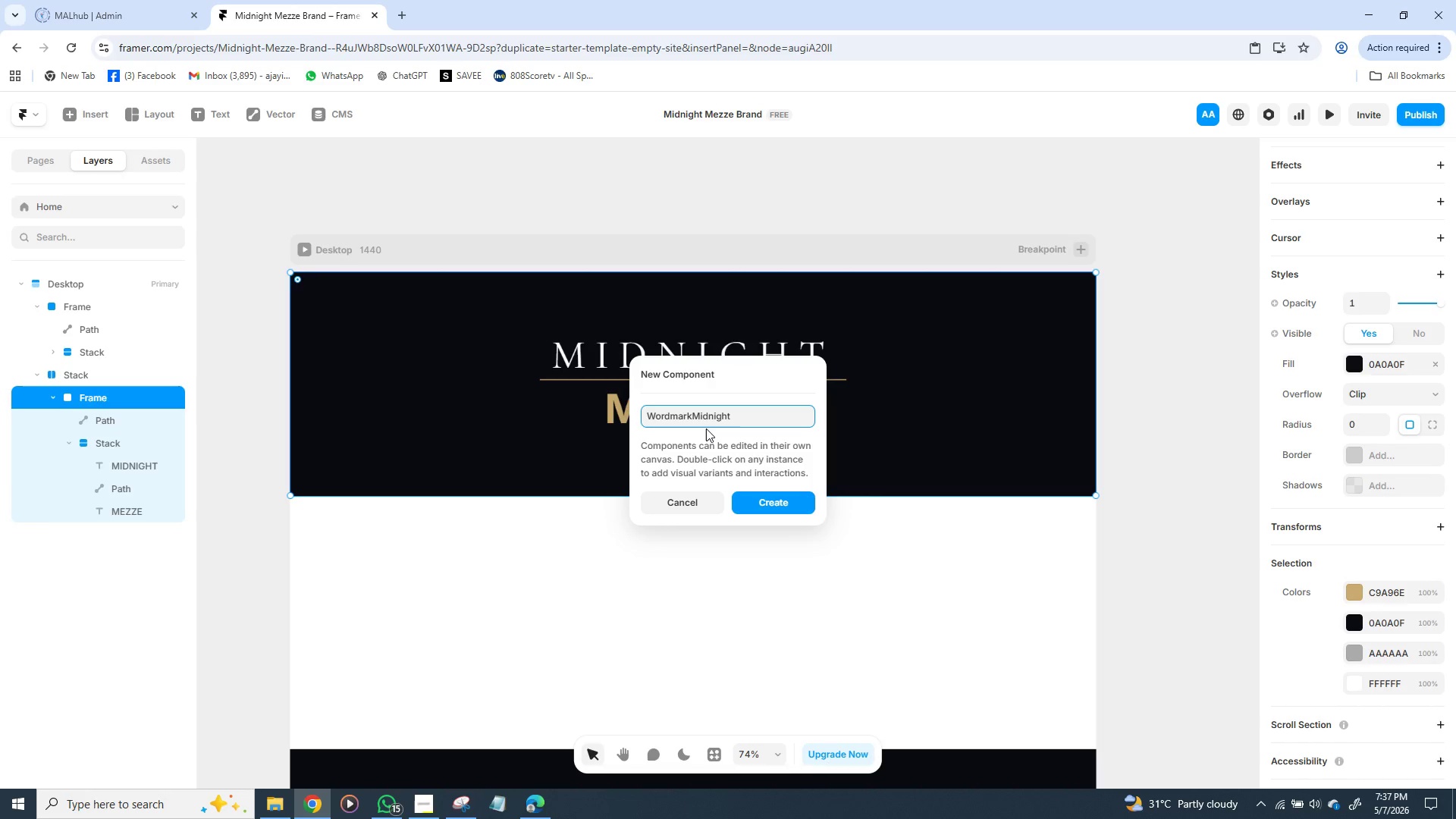 
wait(5.16)
 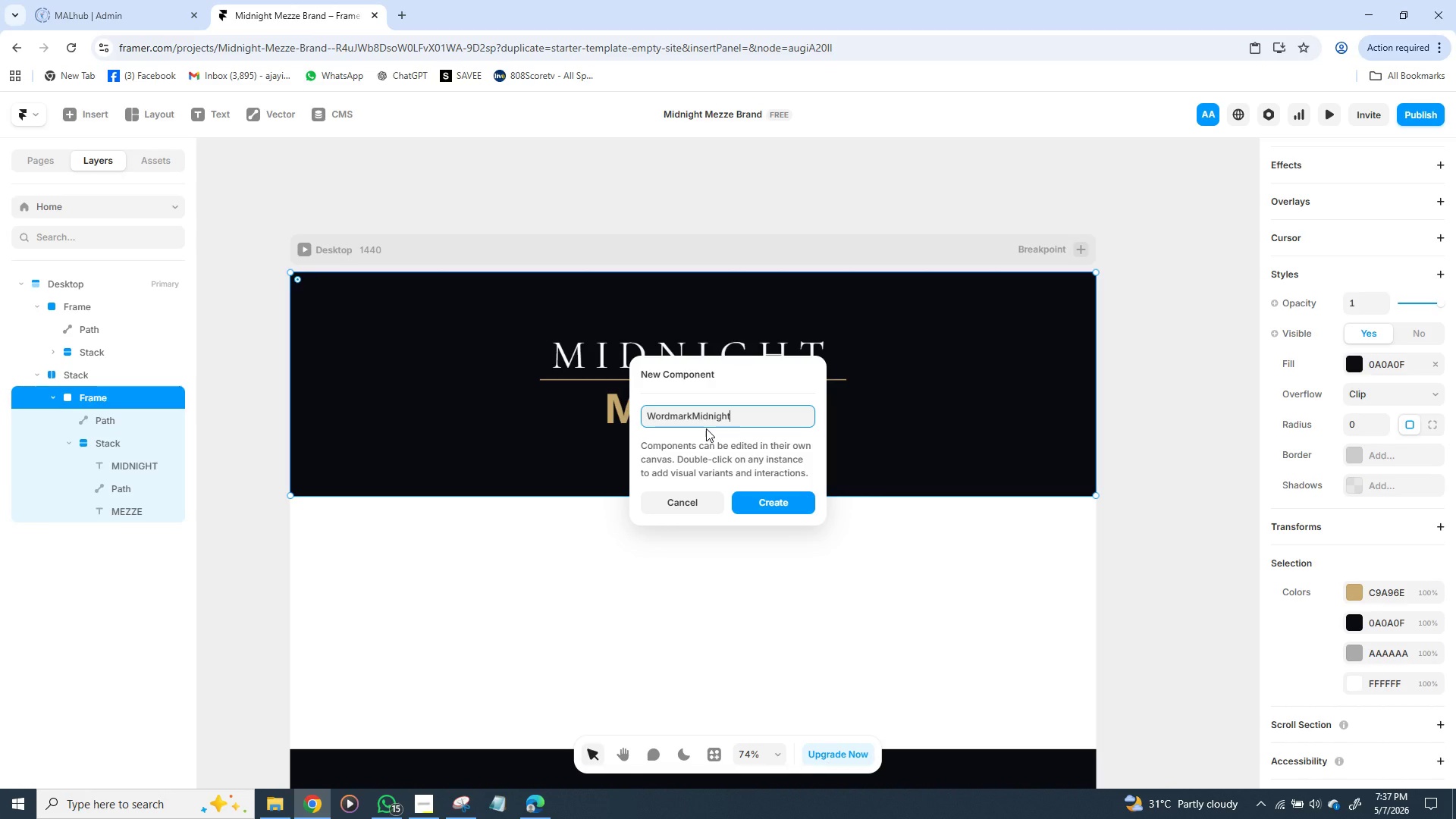 
type(Mazze)
 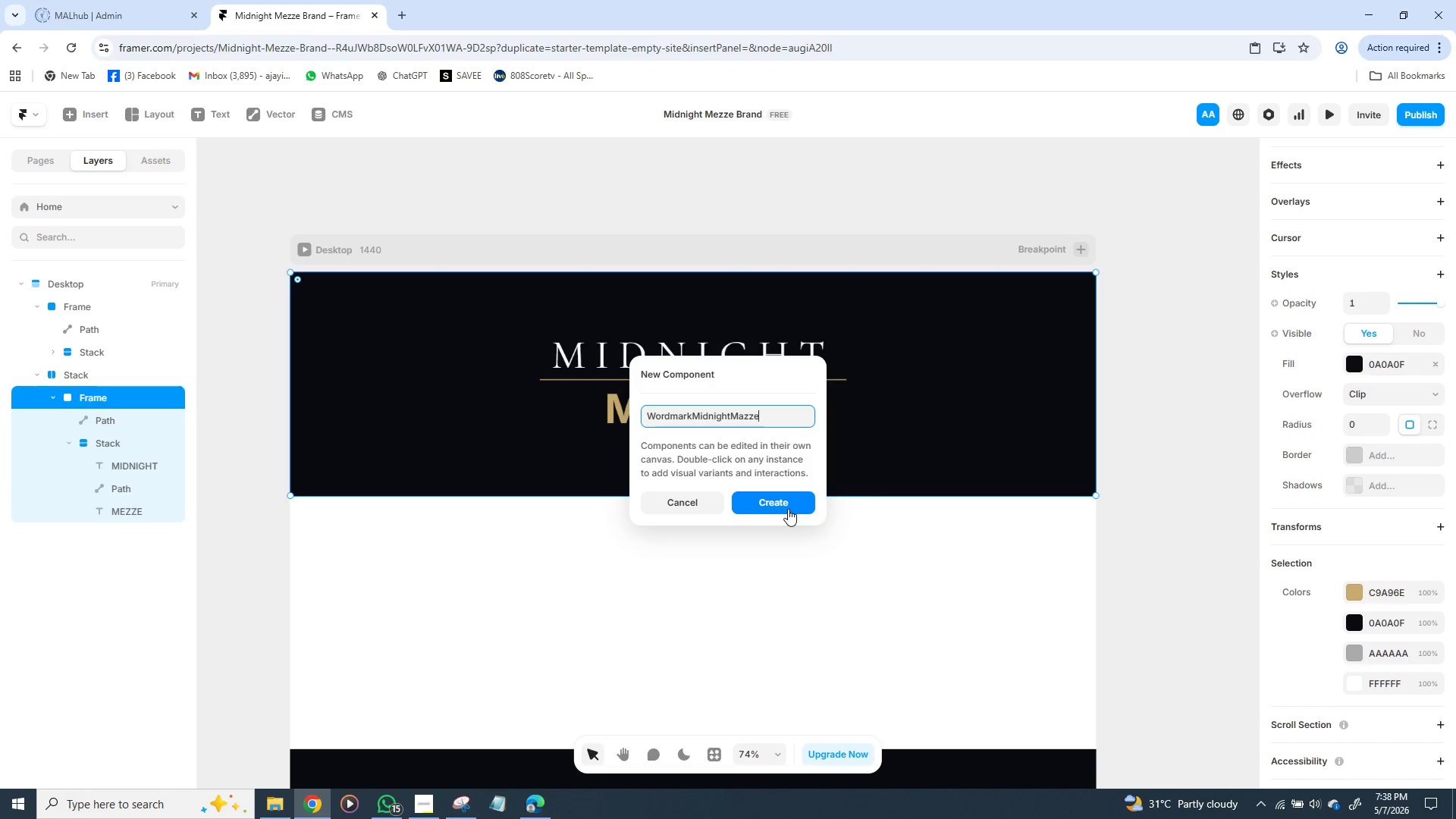 
left_click([774, 501])
 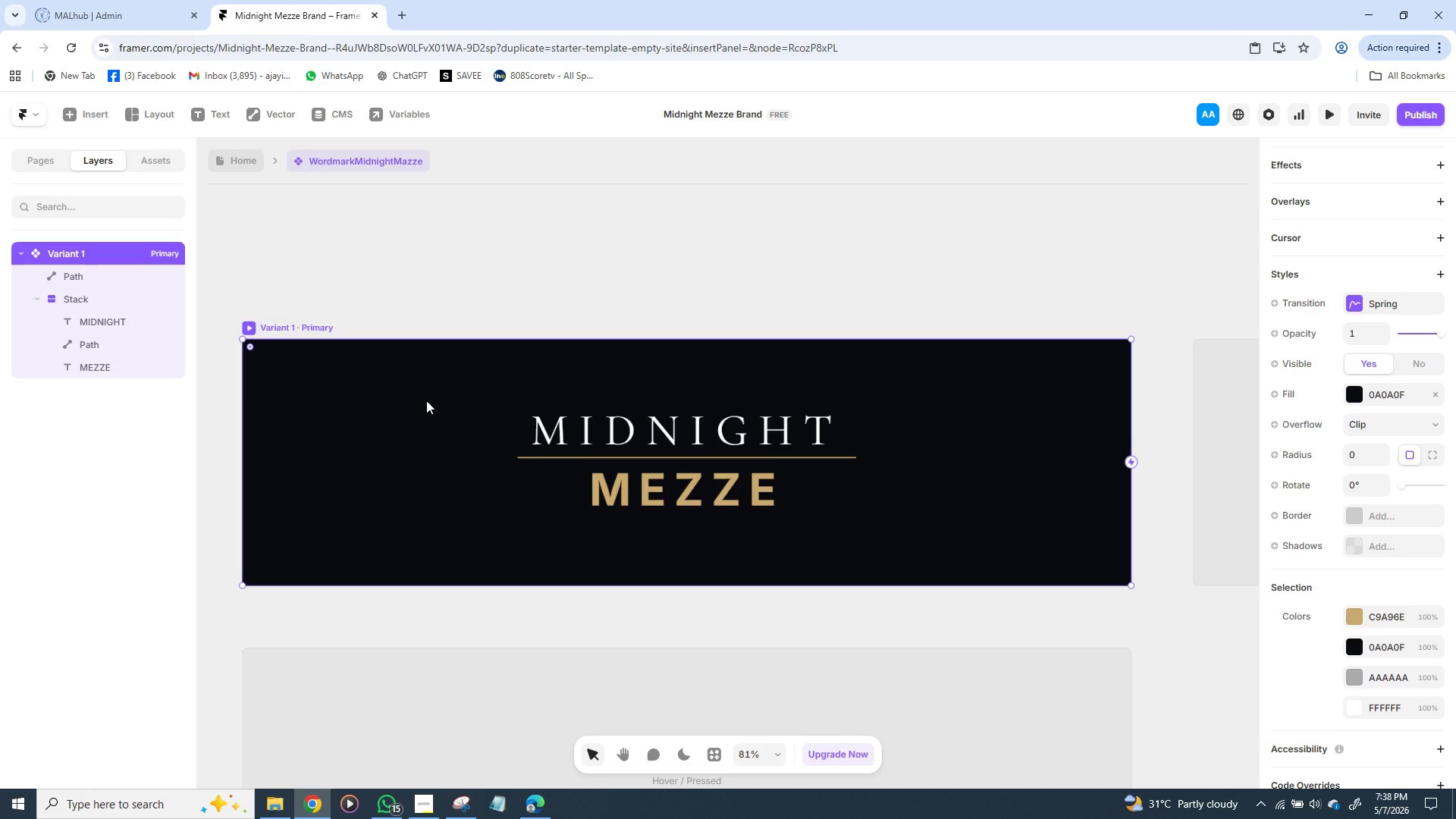 
wait(28.28)
 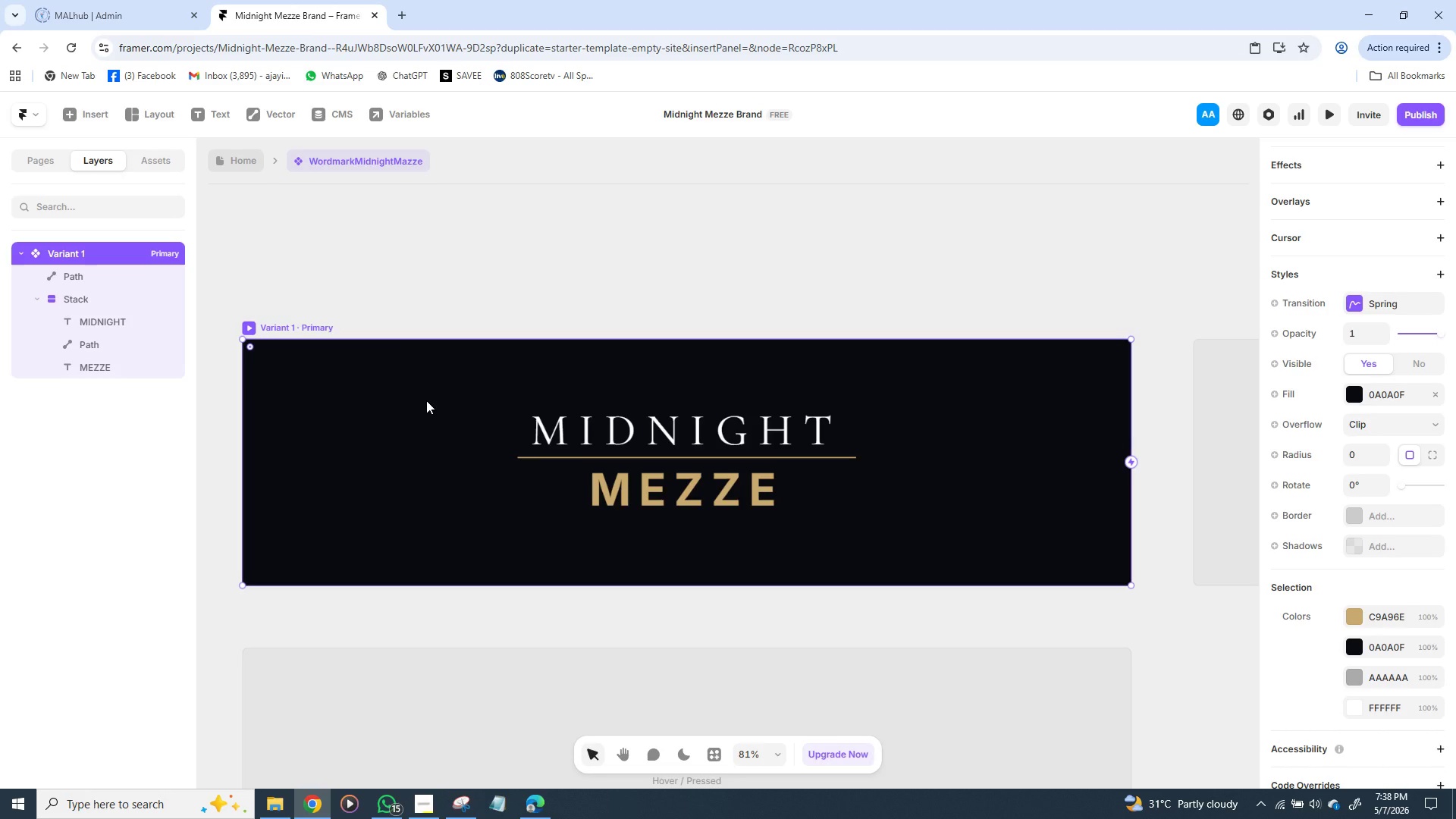 
left_click([852, 468])
 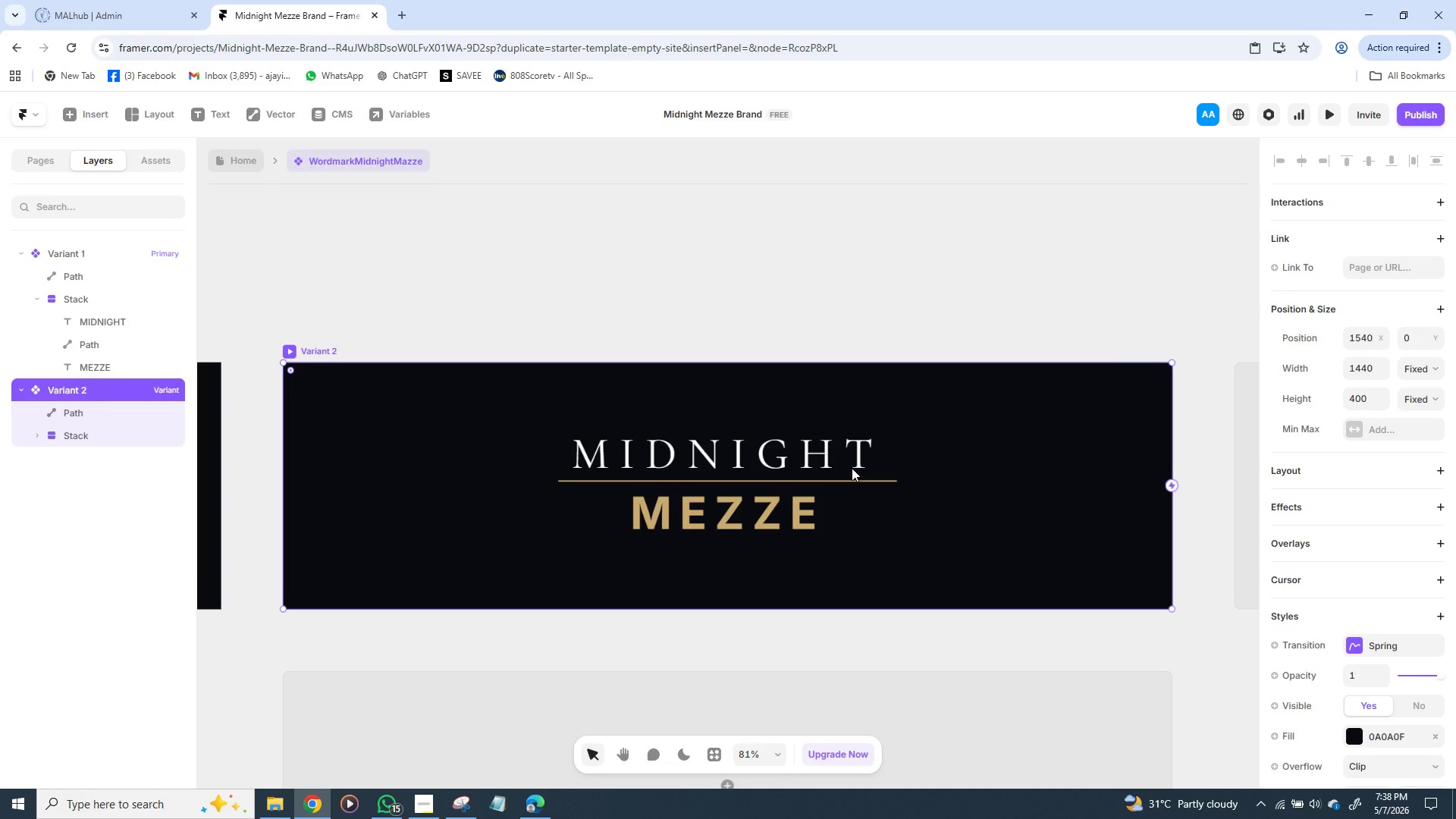 
wait(14.39)
 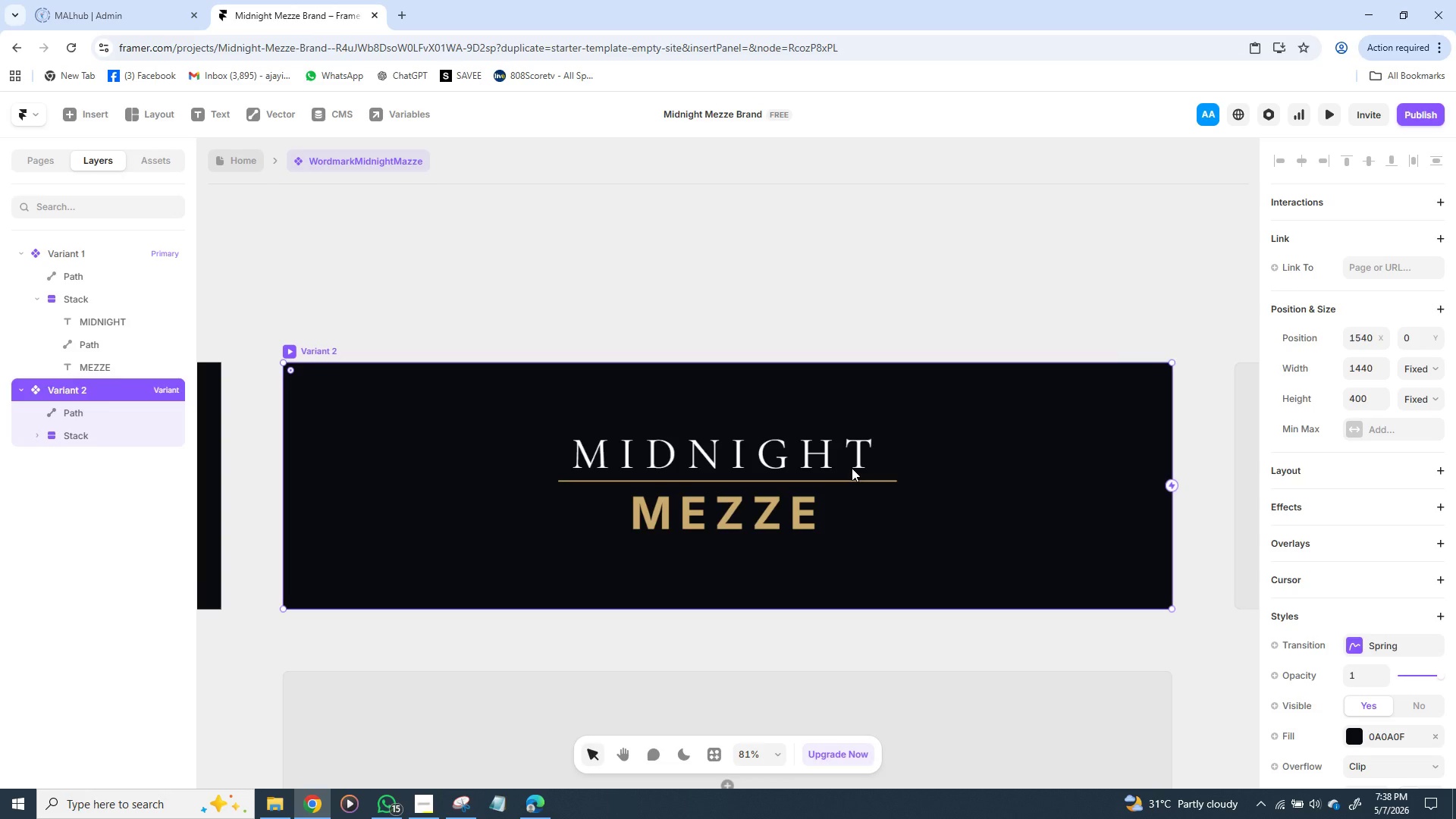 
double_click([327, 347])
 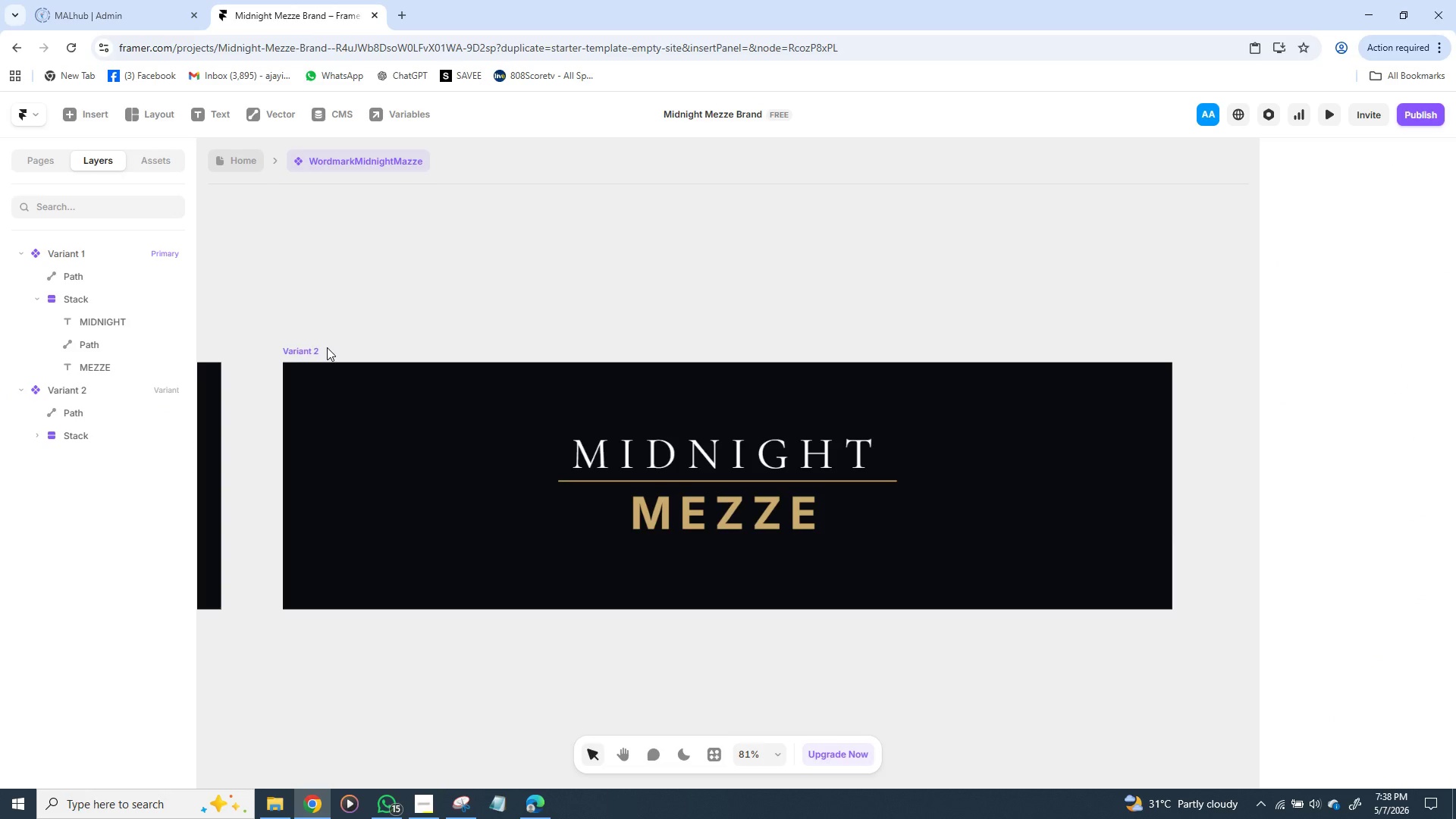 
triple_click([327, 347])
 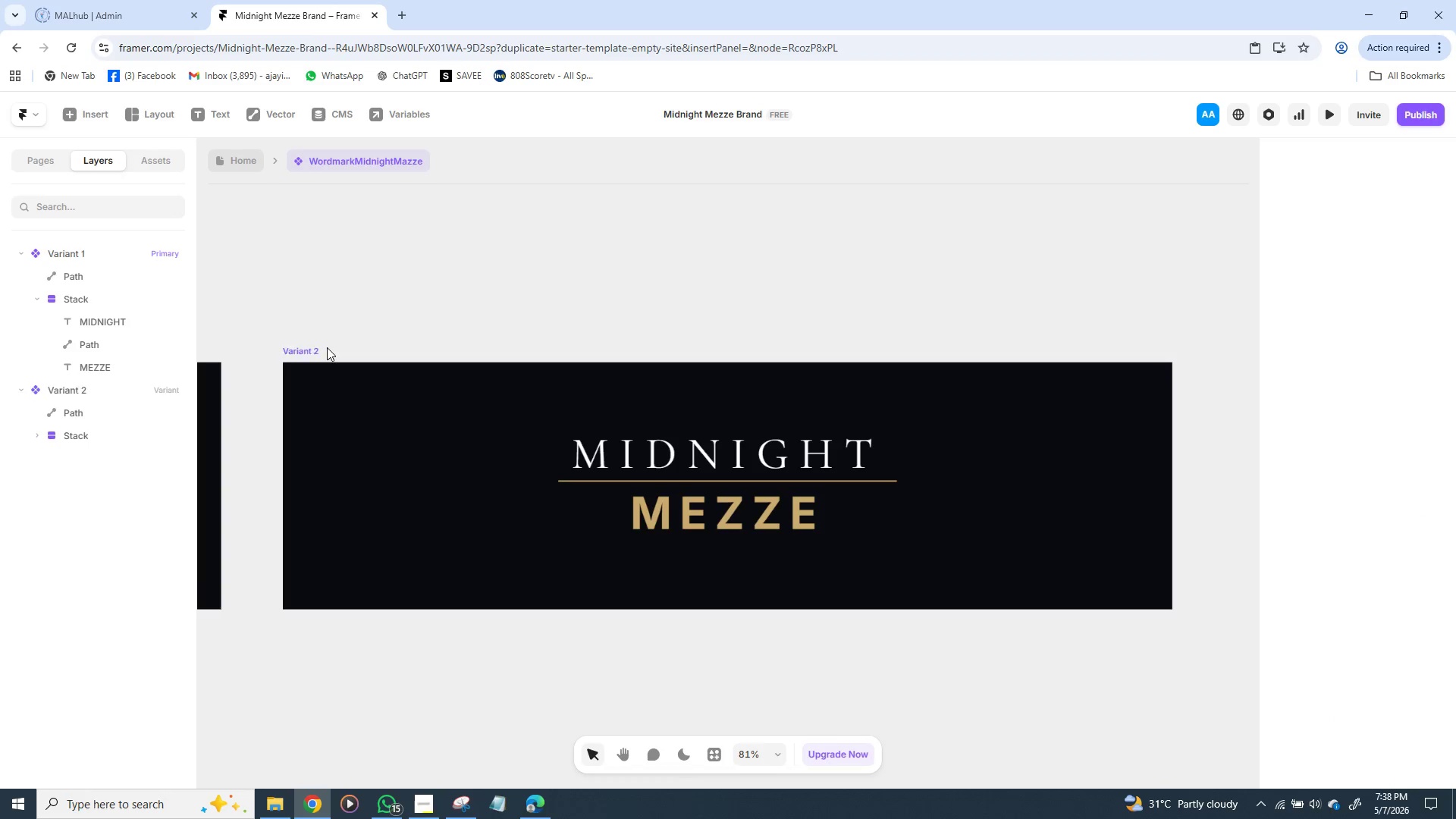 
triple_click([327, 347])
 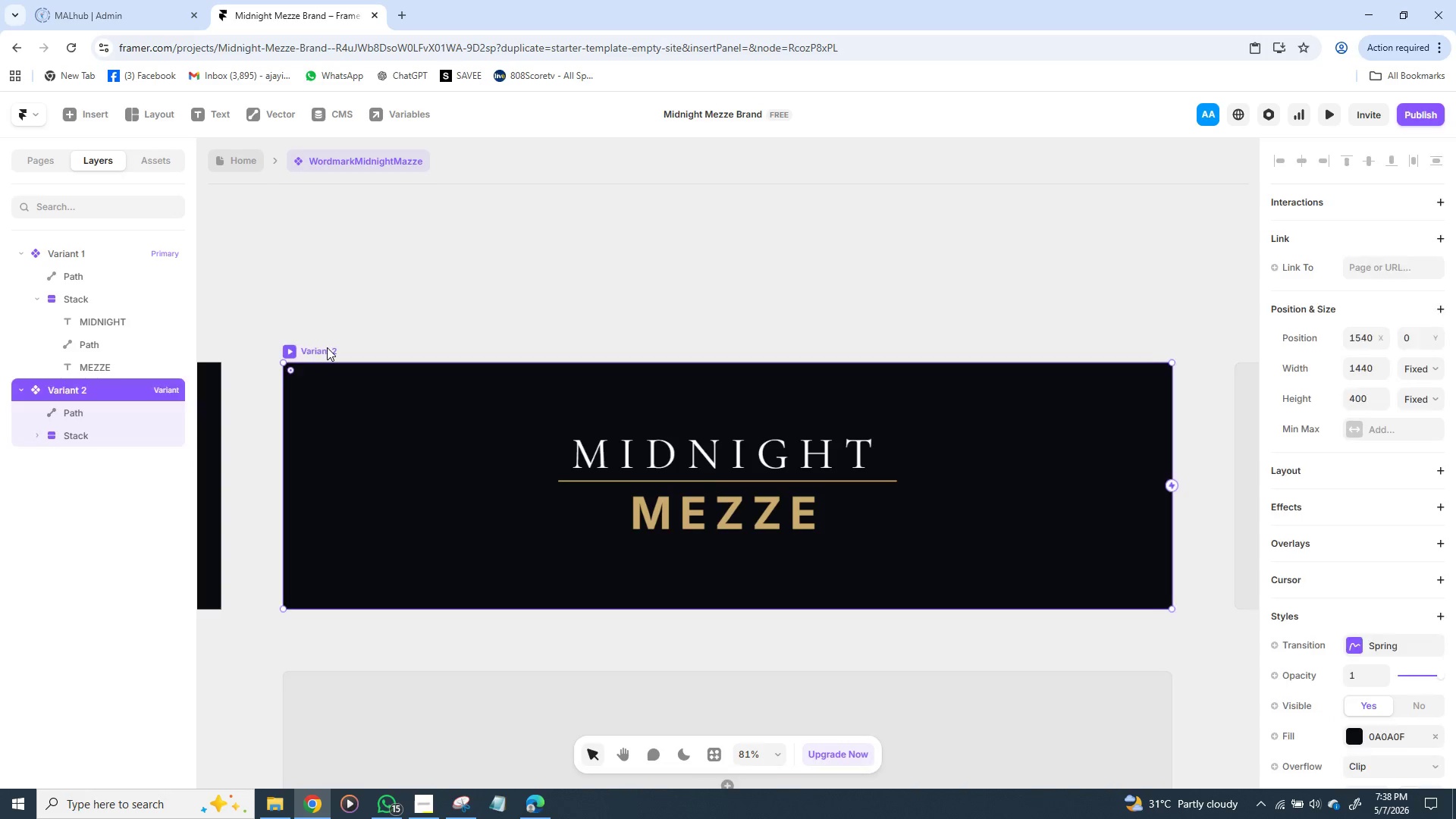 
triple_click([327, 347])
 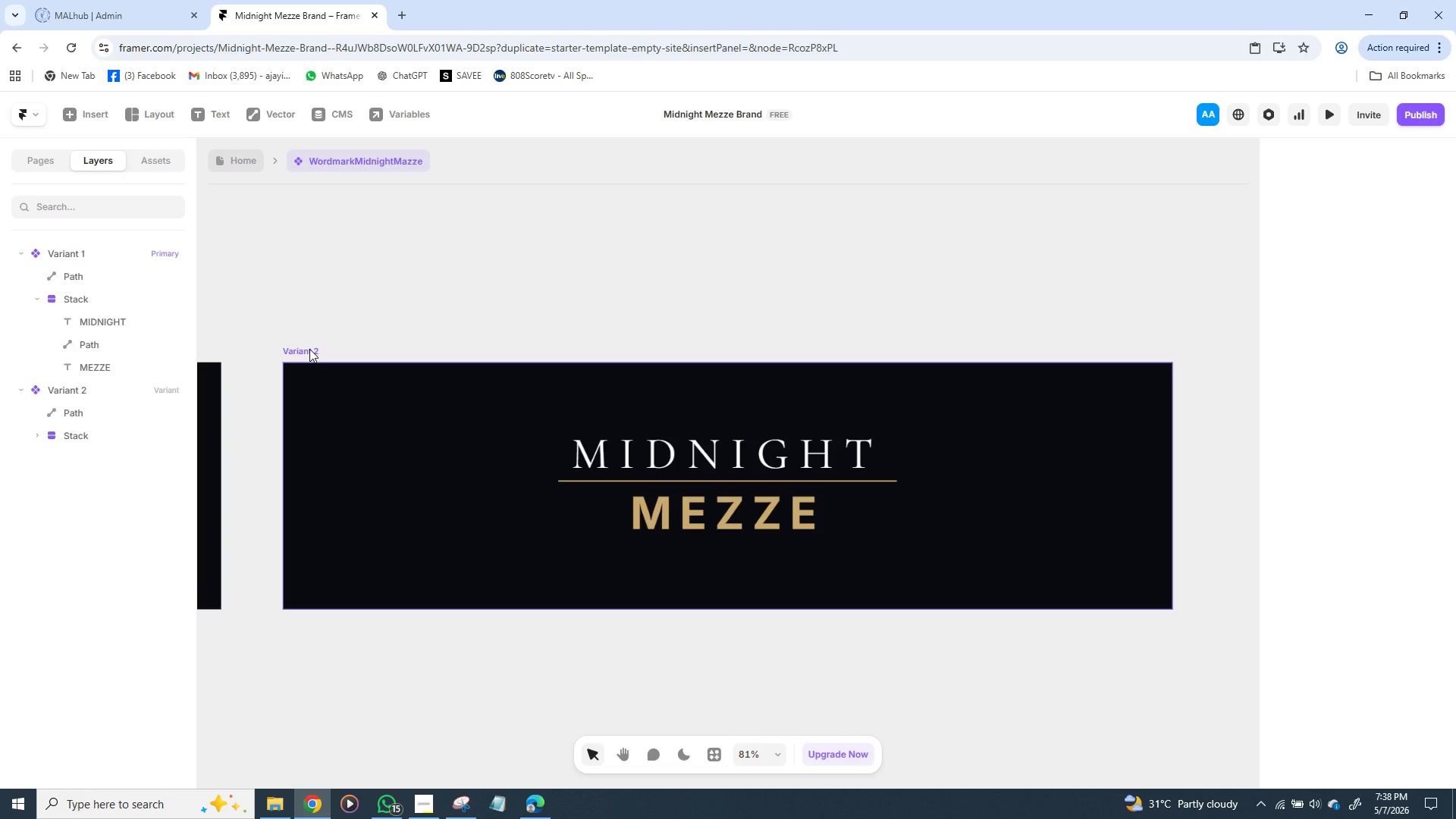 
double_click([309, 349])
 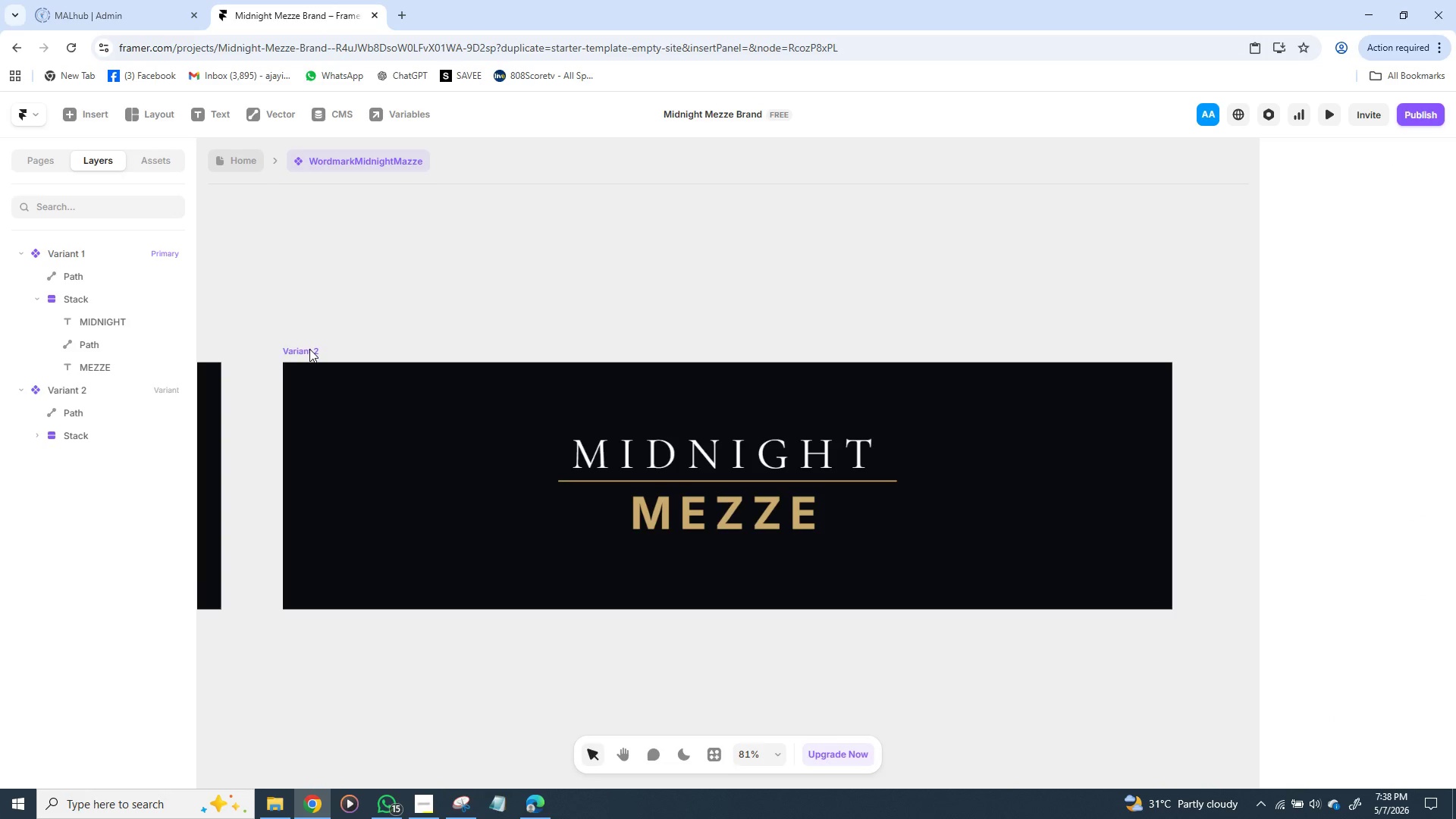 
triple_click([309, 349])
 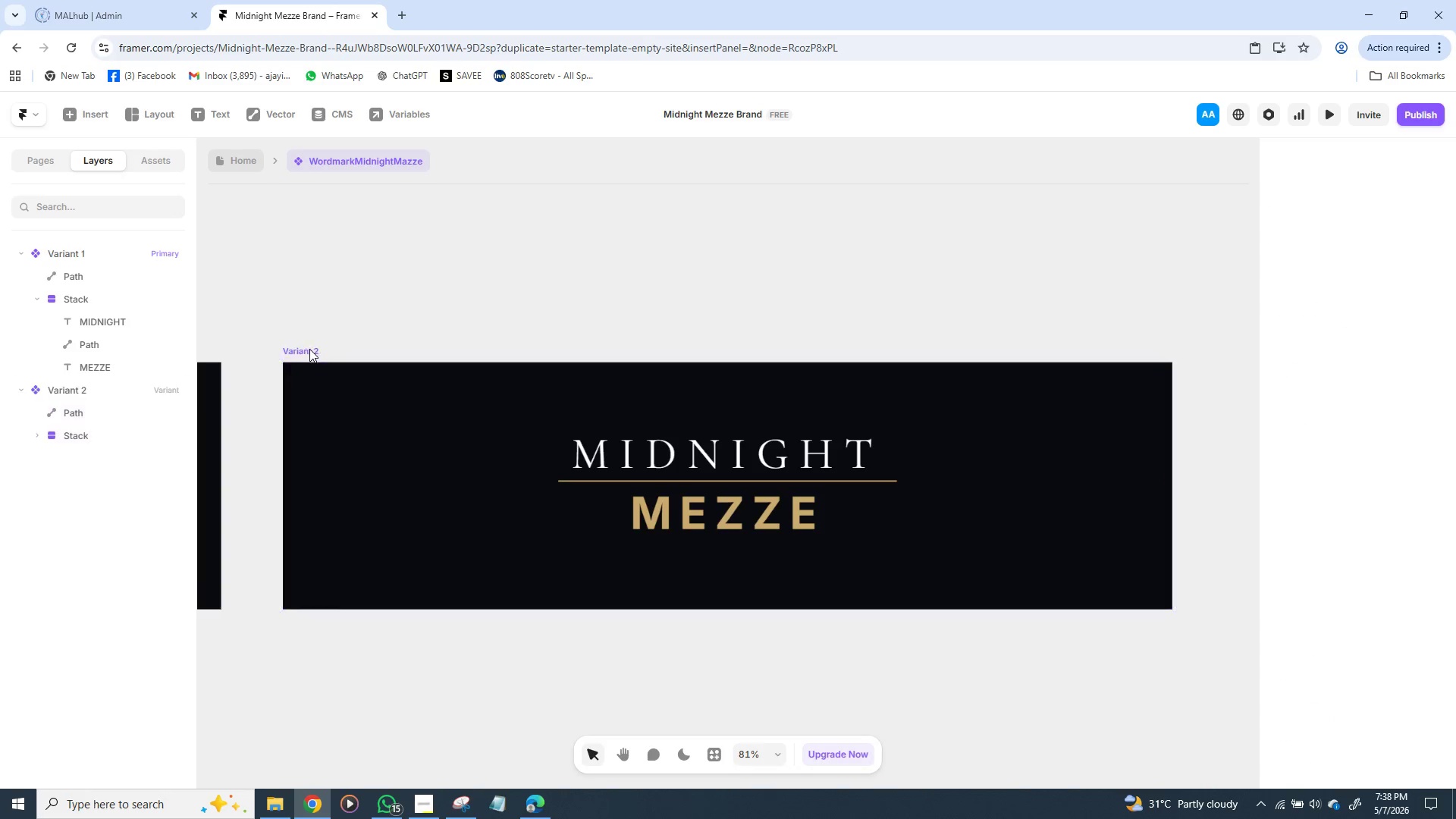 
triple_click([309, 349])
 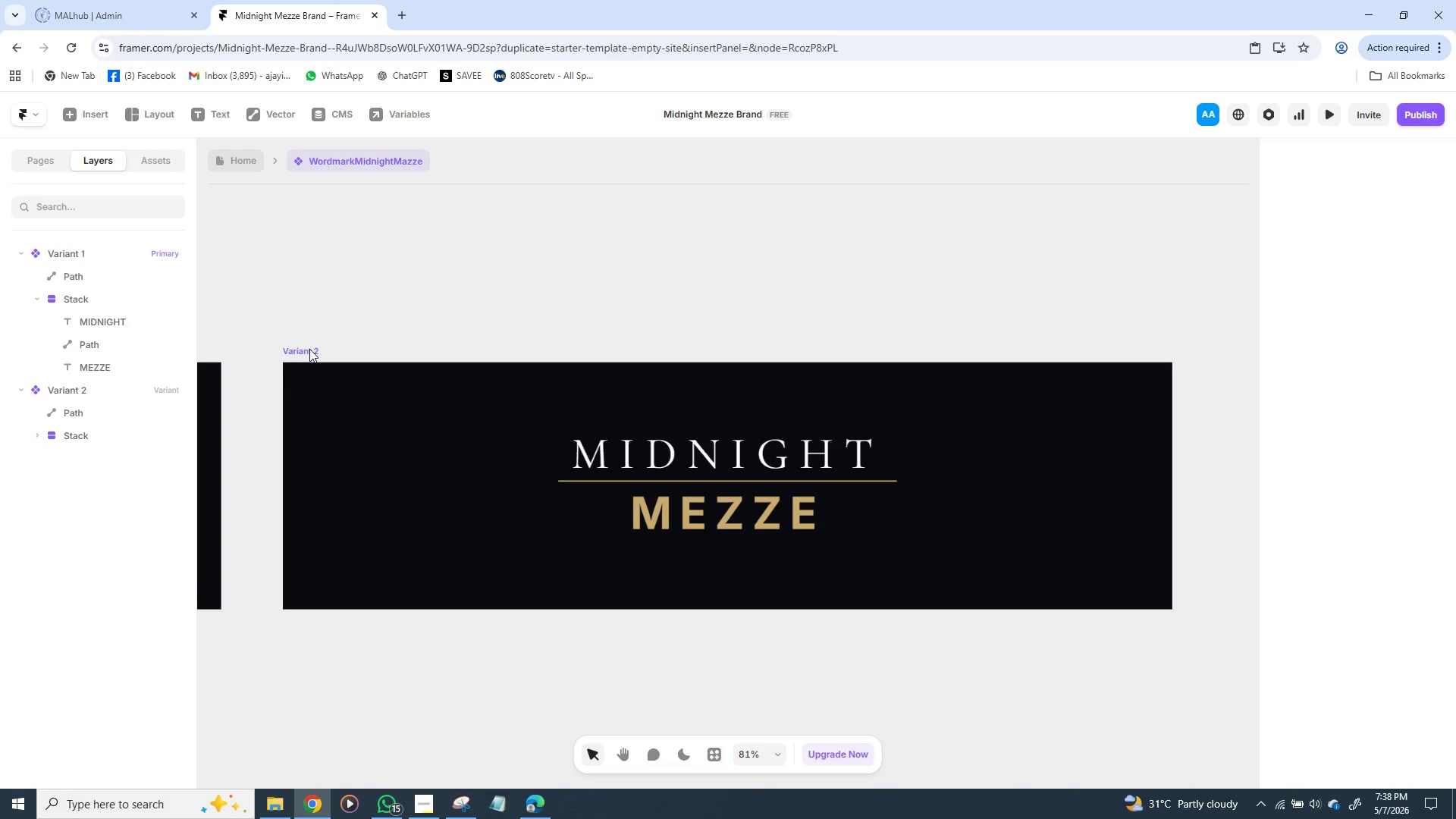 
triple_click([309, 349])
 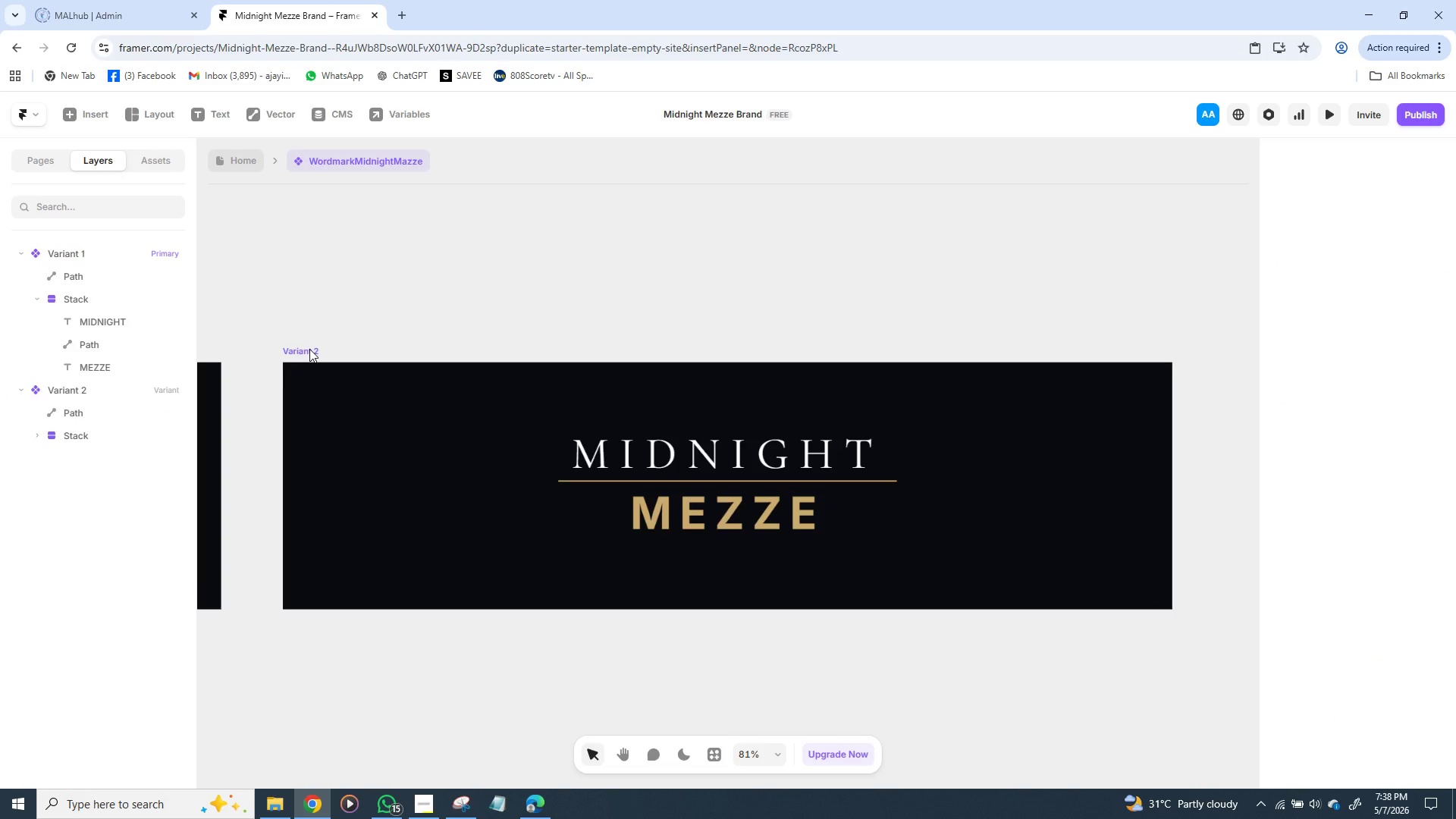 
triple_click([309, 349])
 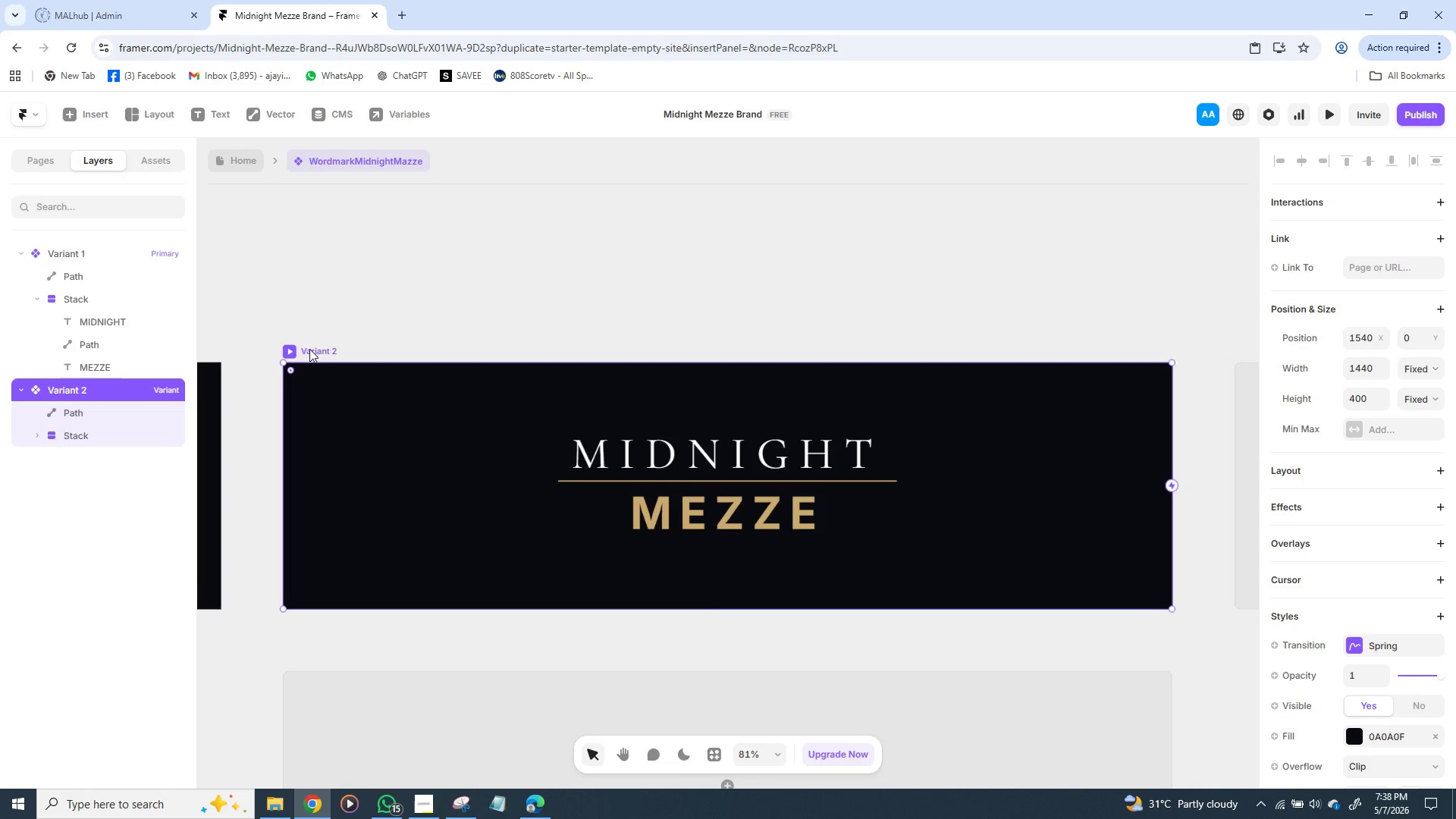 
triple_click([309, 349])
 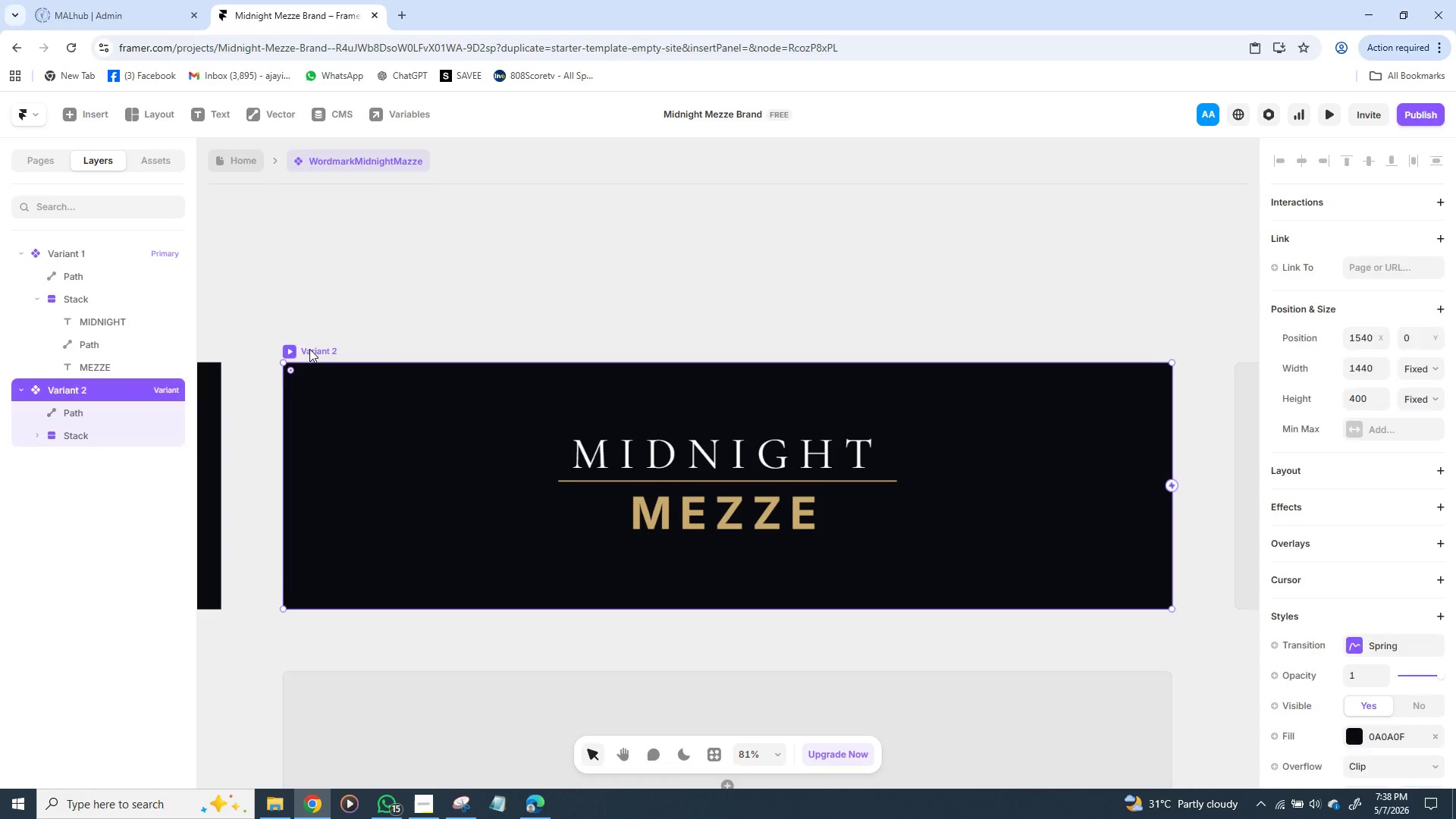 
triple_click([309, 349])
 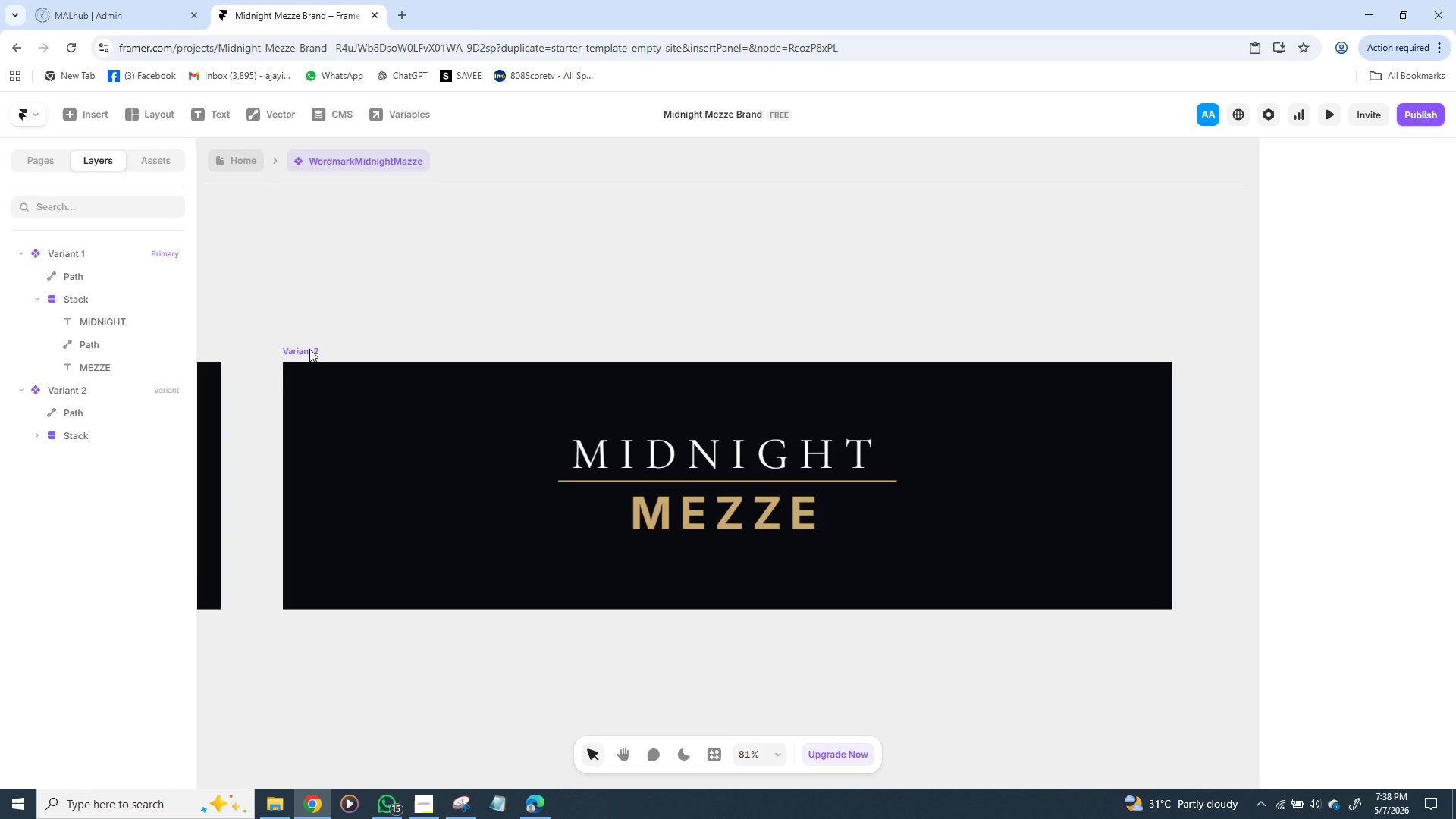 
triple_click([309, 349])
 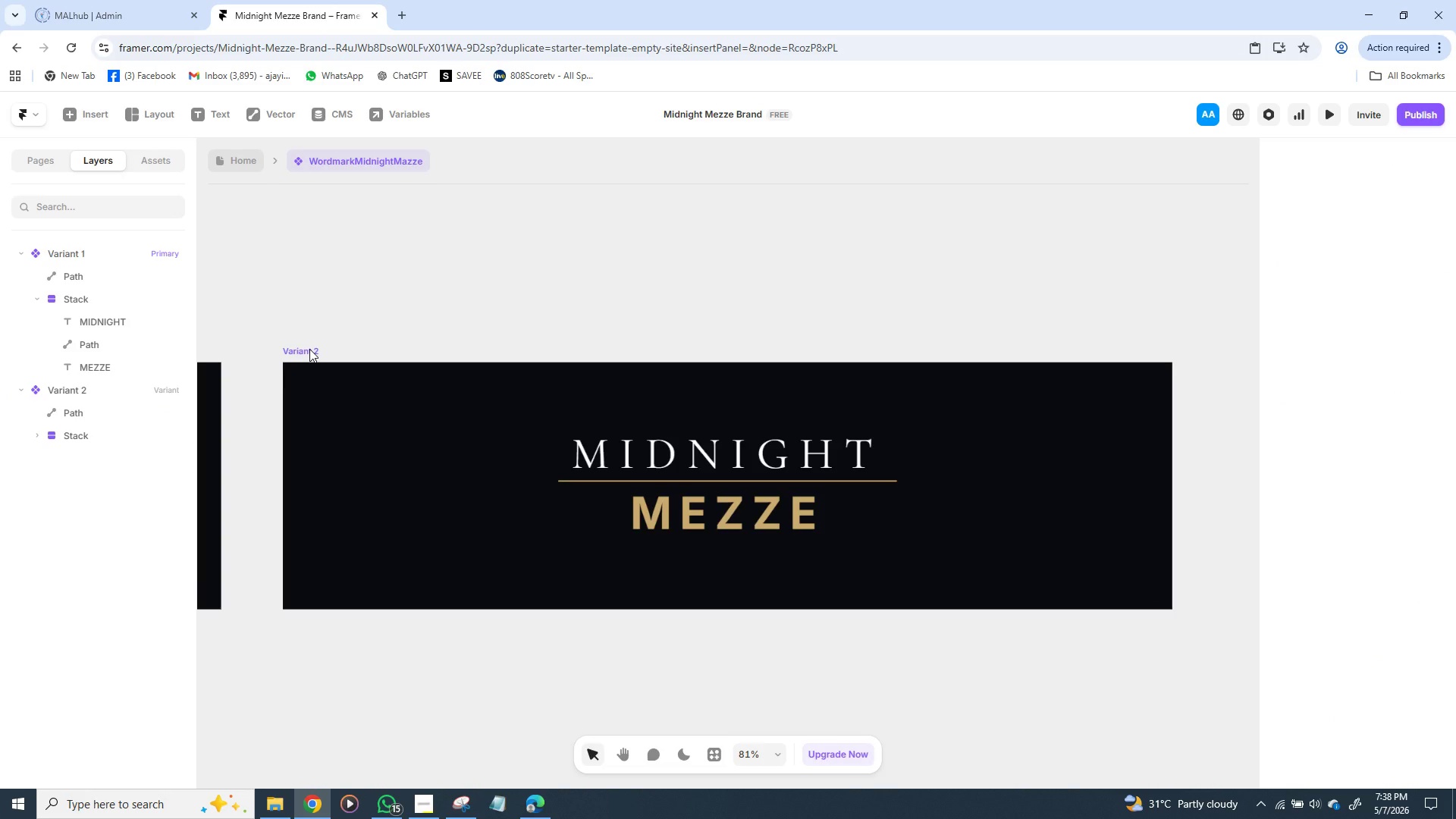 
triple_click([309, 349])
 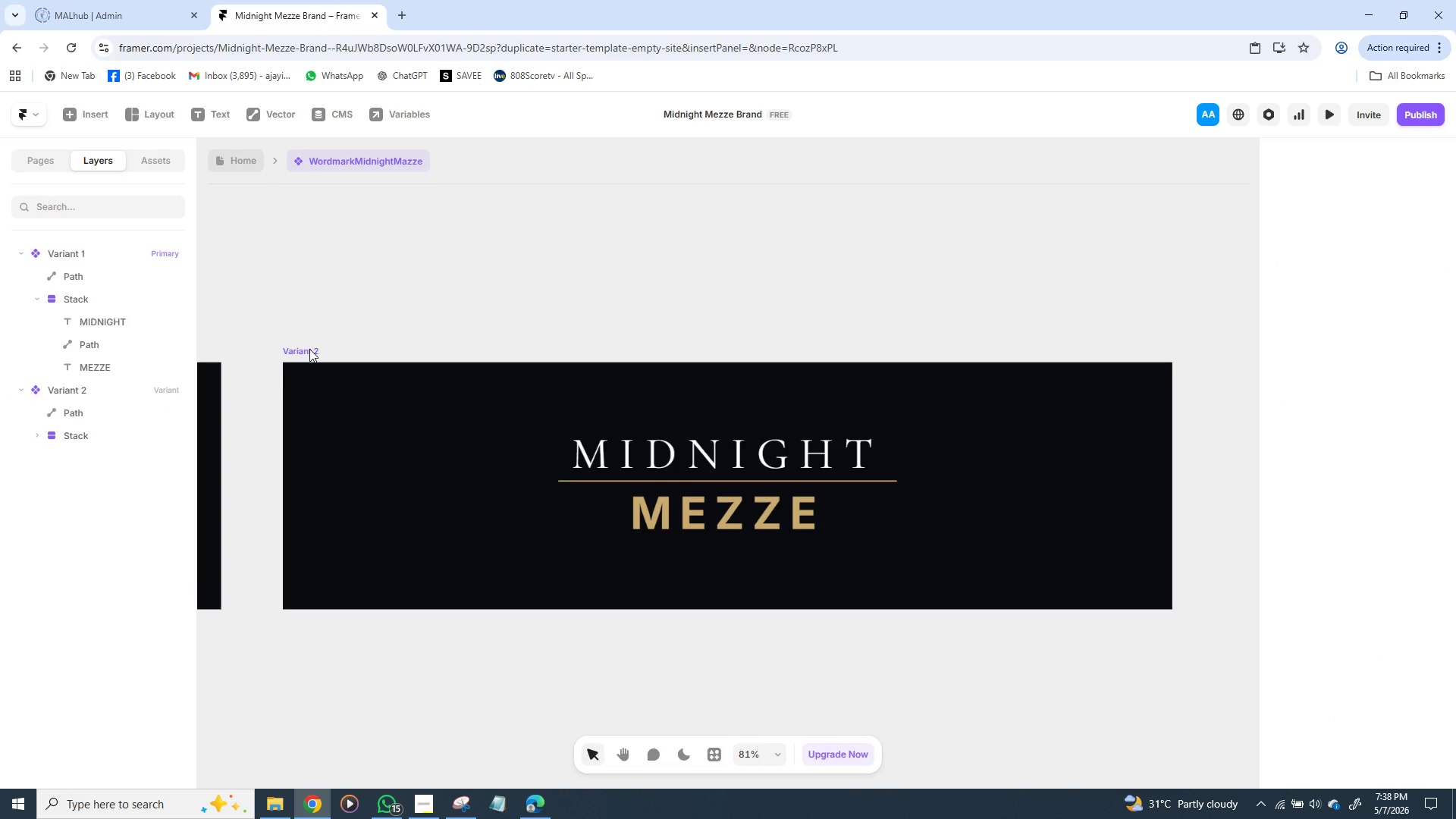 
triple_click([309, 349])
 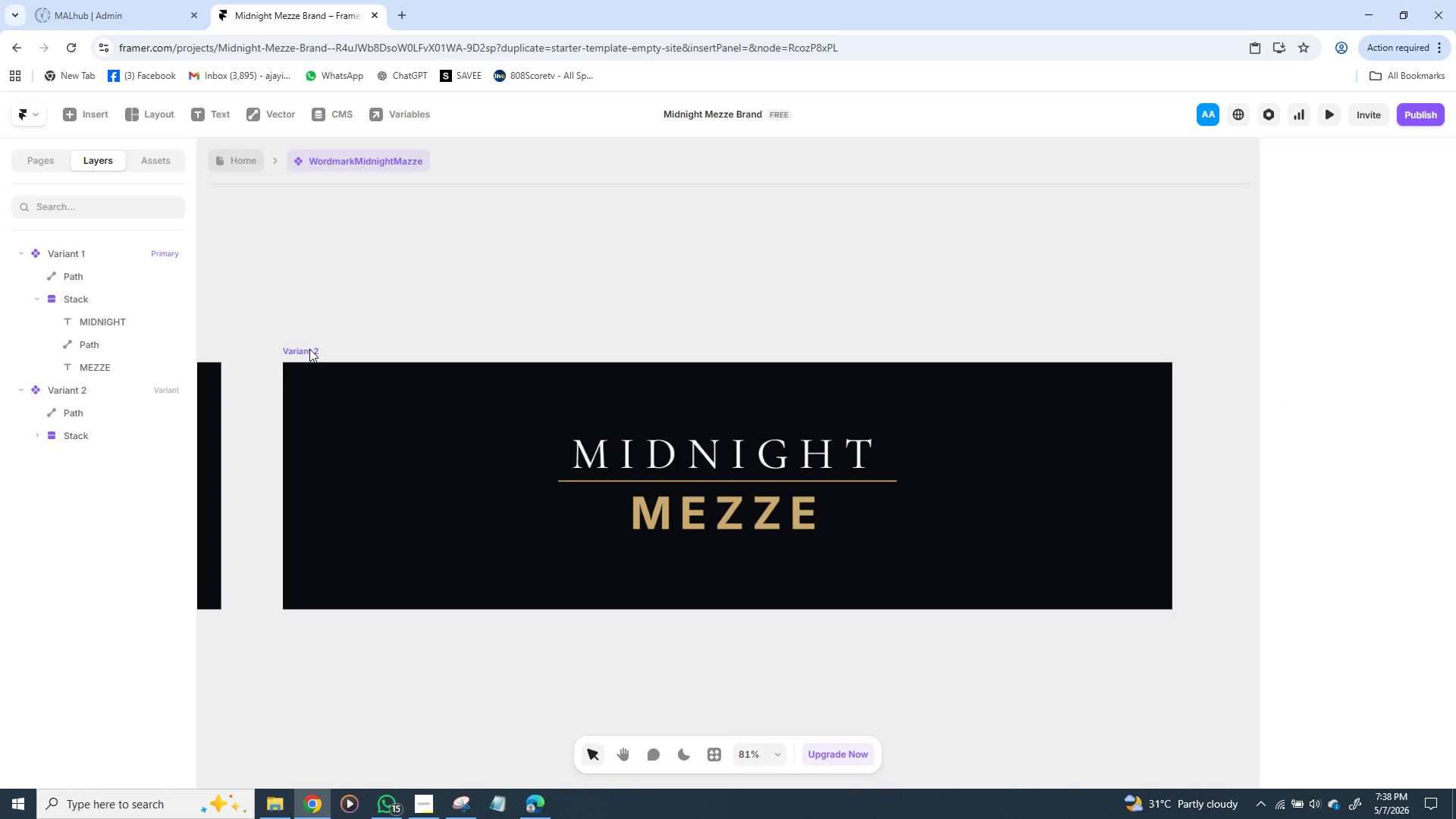 
triple_click([309, 349])
 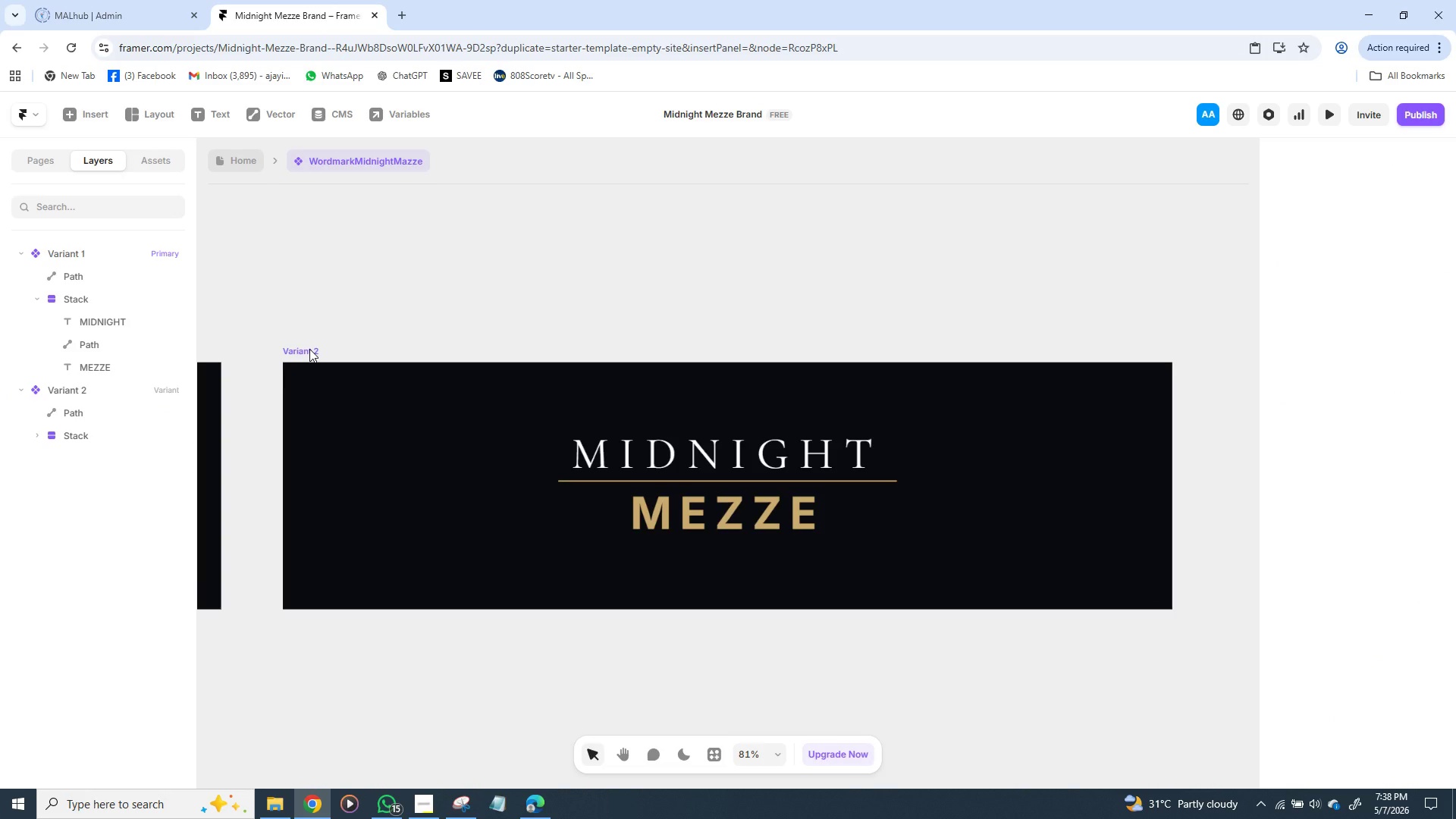 
triple_click([309, 349])
 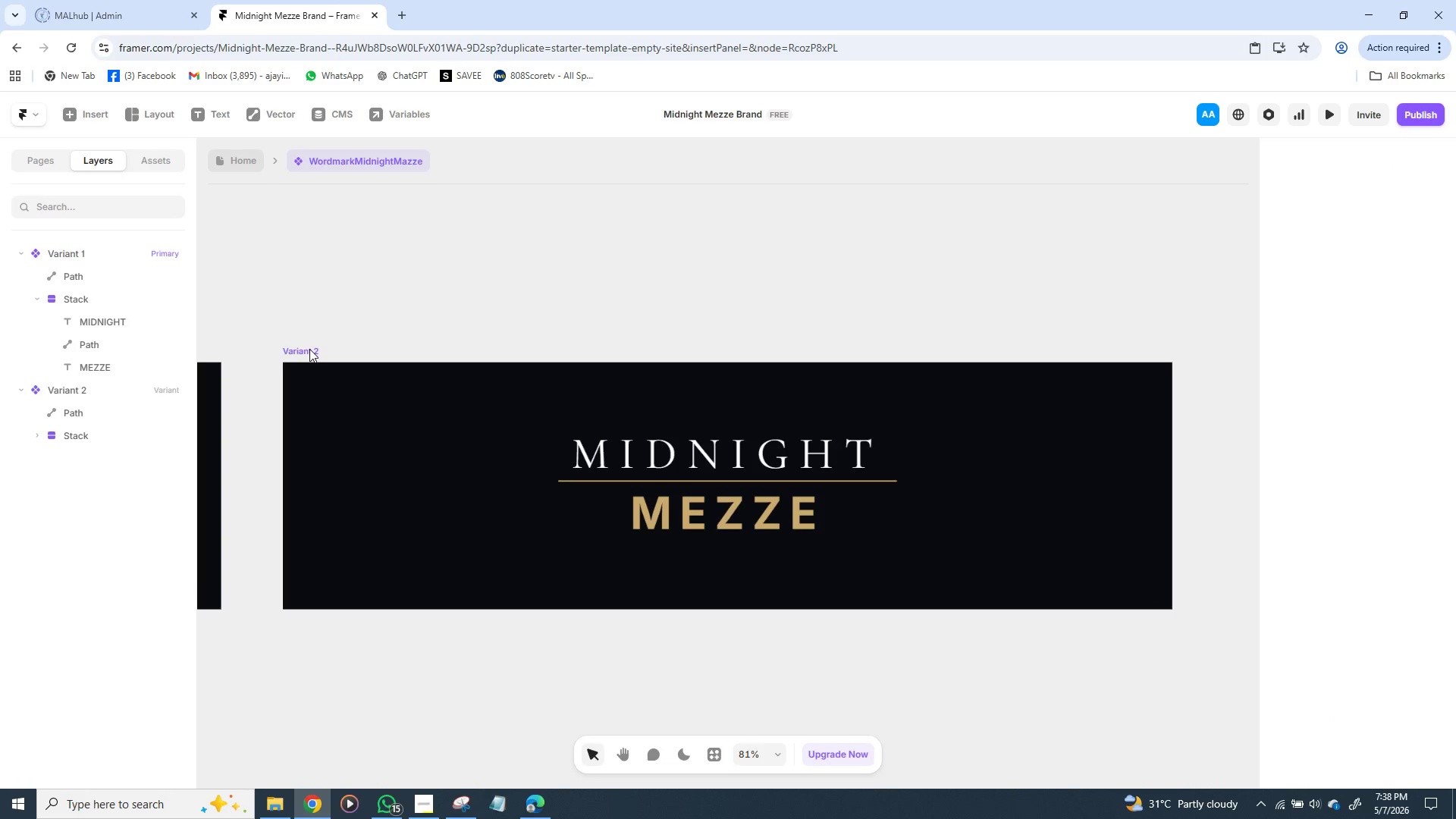 
triple_click([309, 349])
 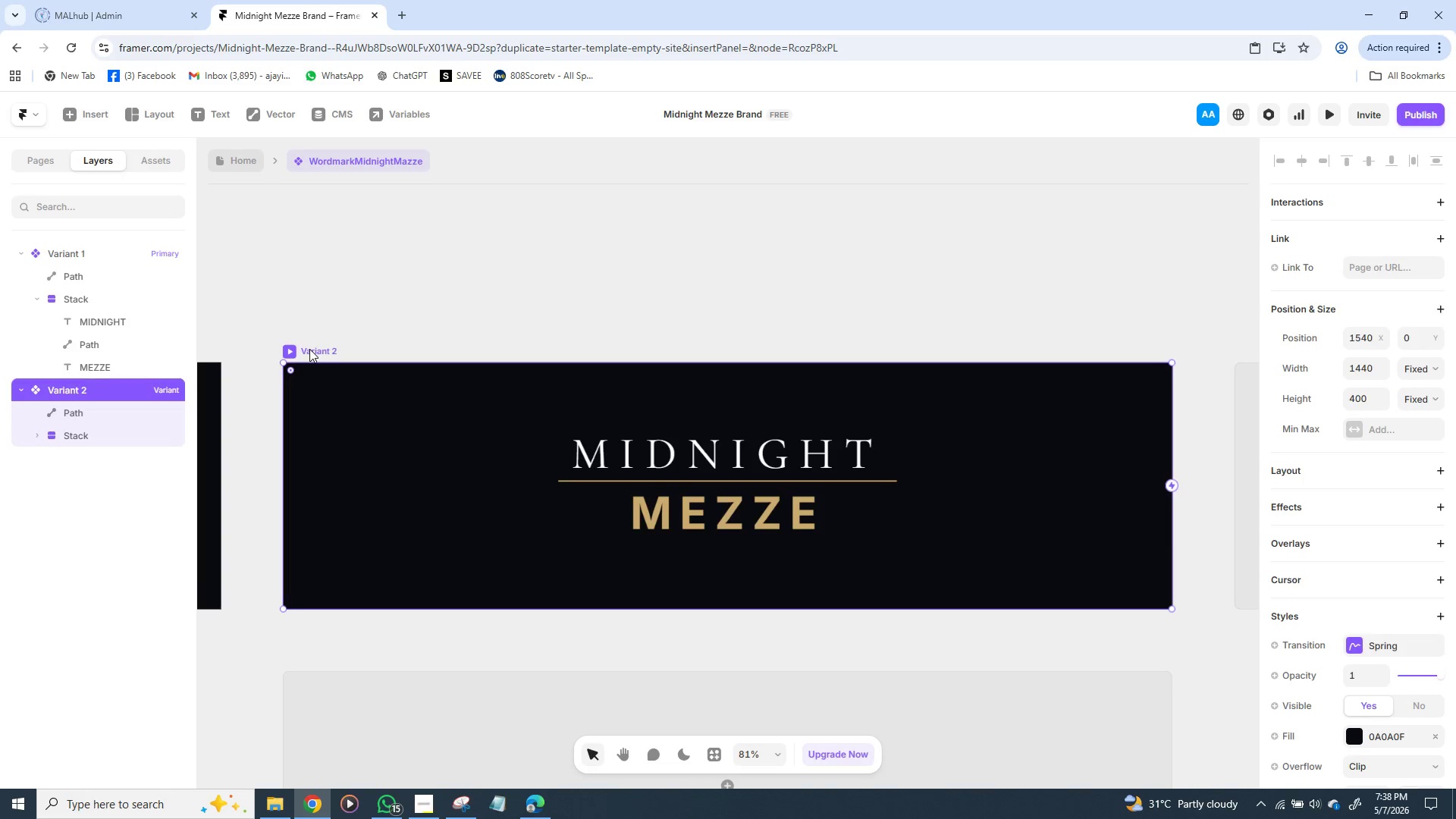 
triple_click([309, 349])
 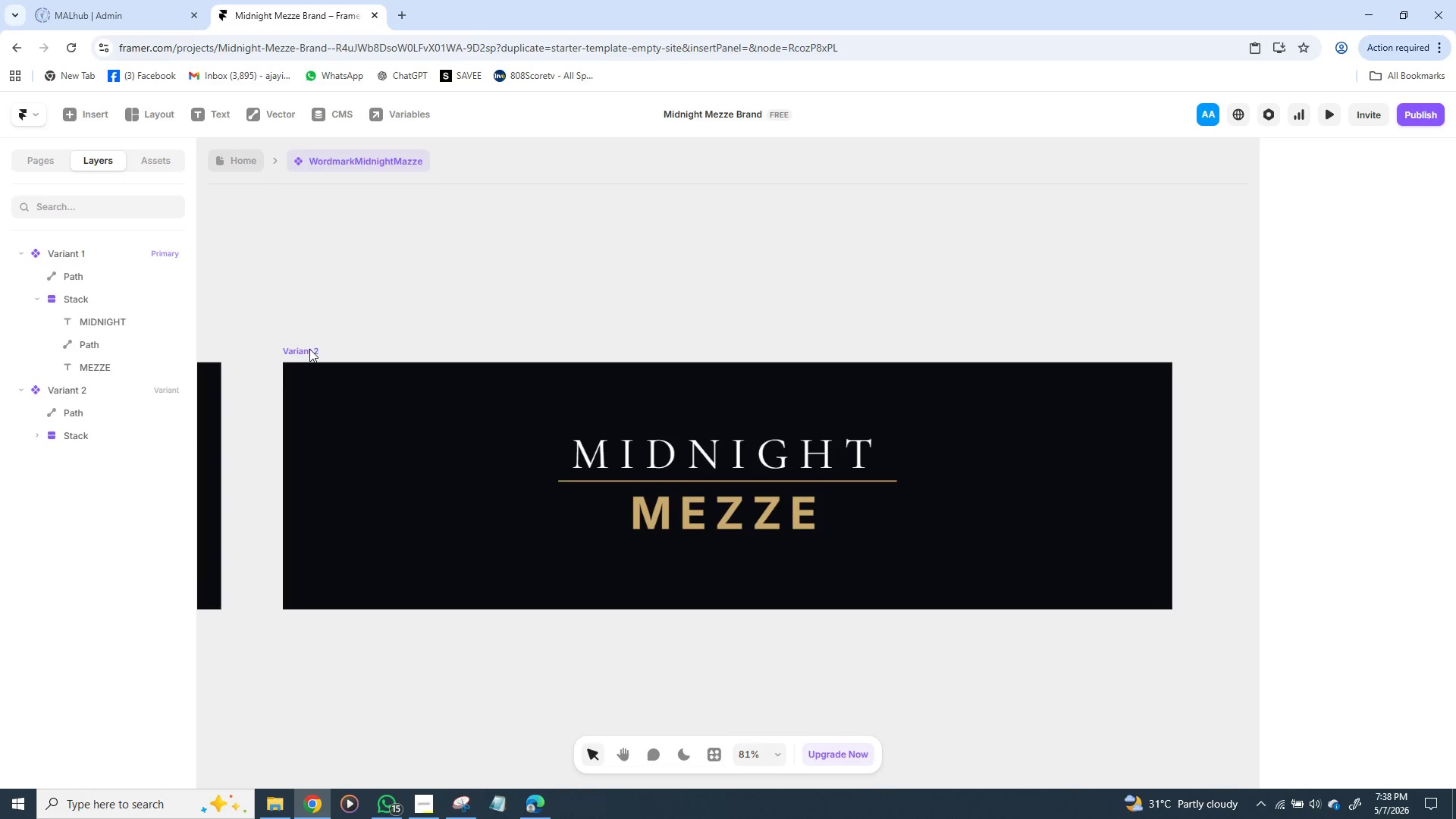 
triple_click([309, 349])
 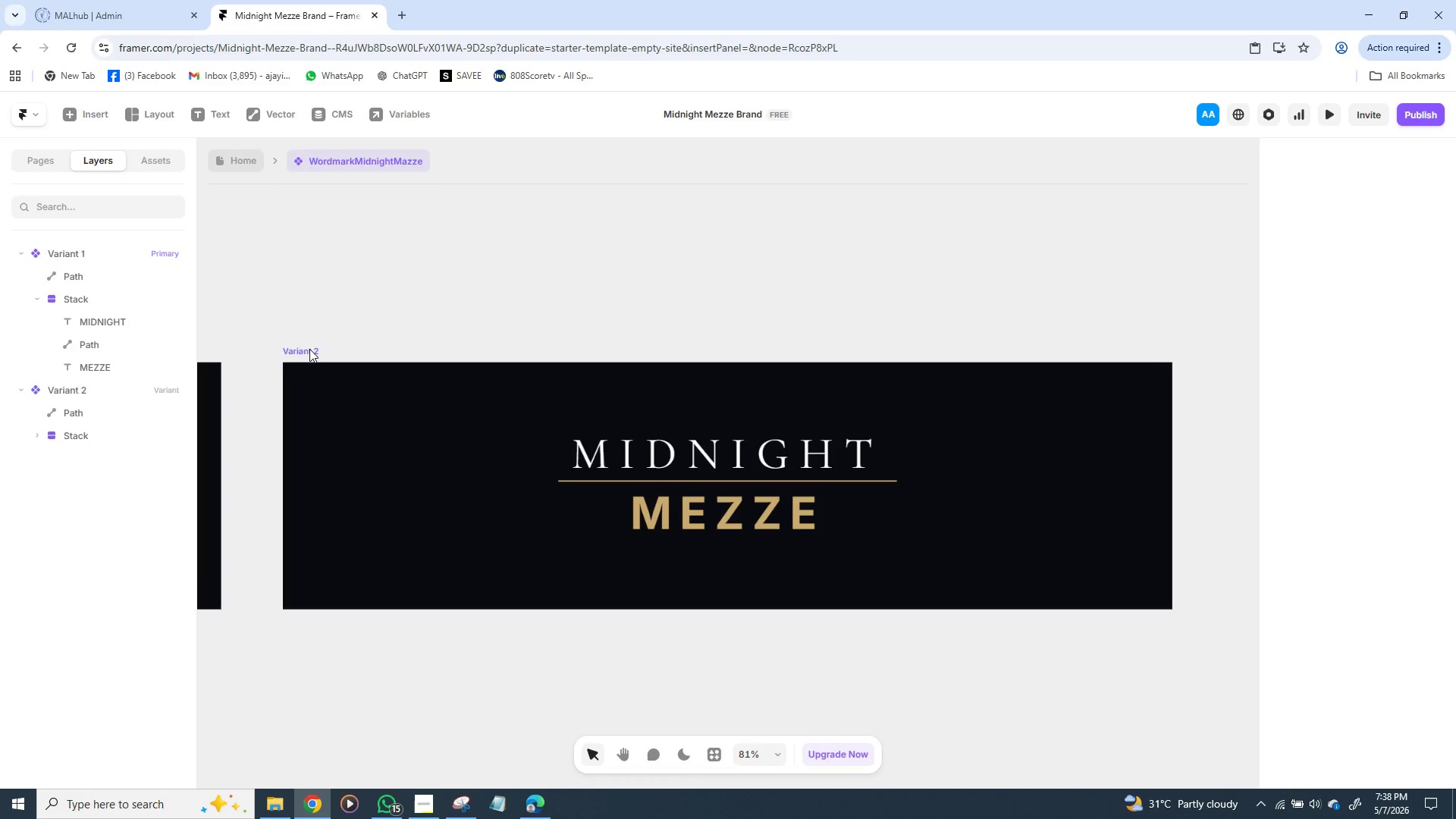 
triple_click([309, 349])
 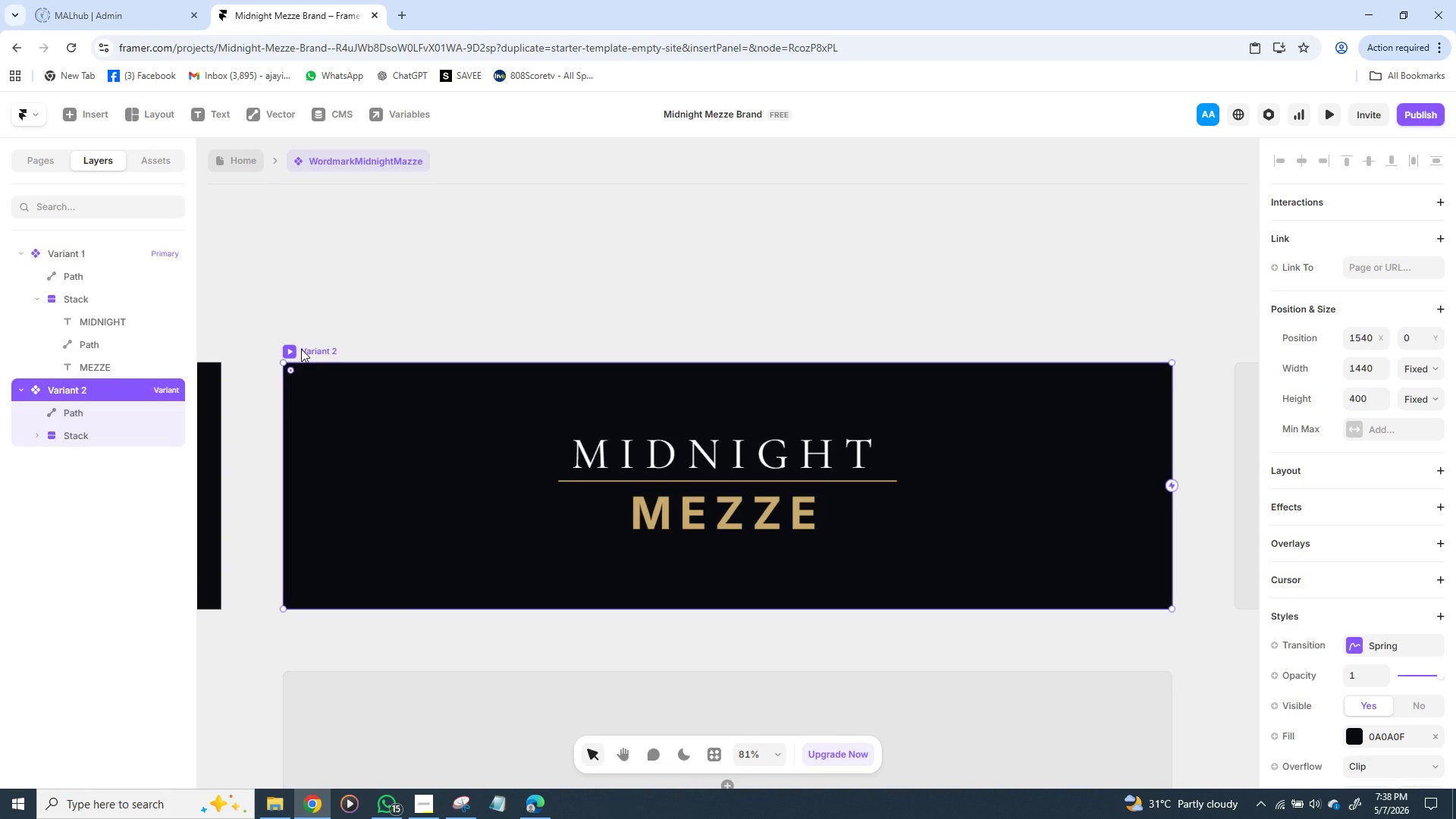 
double_click([301, 349])
 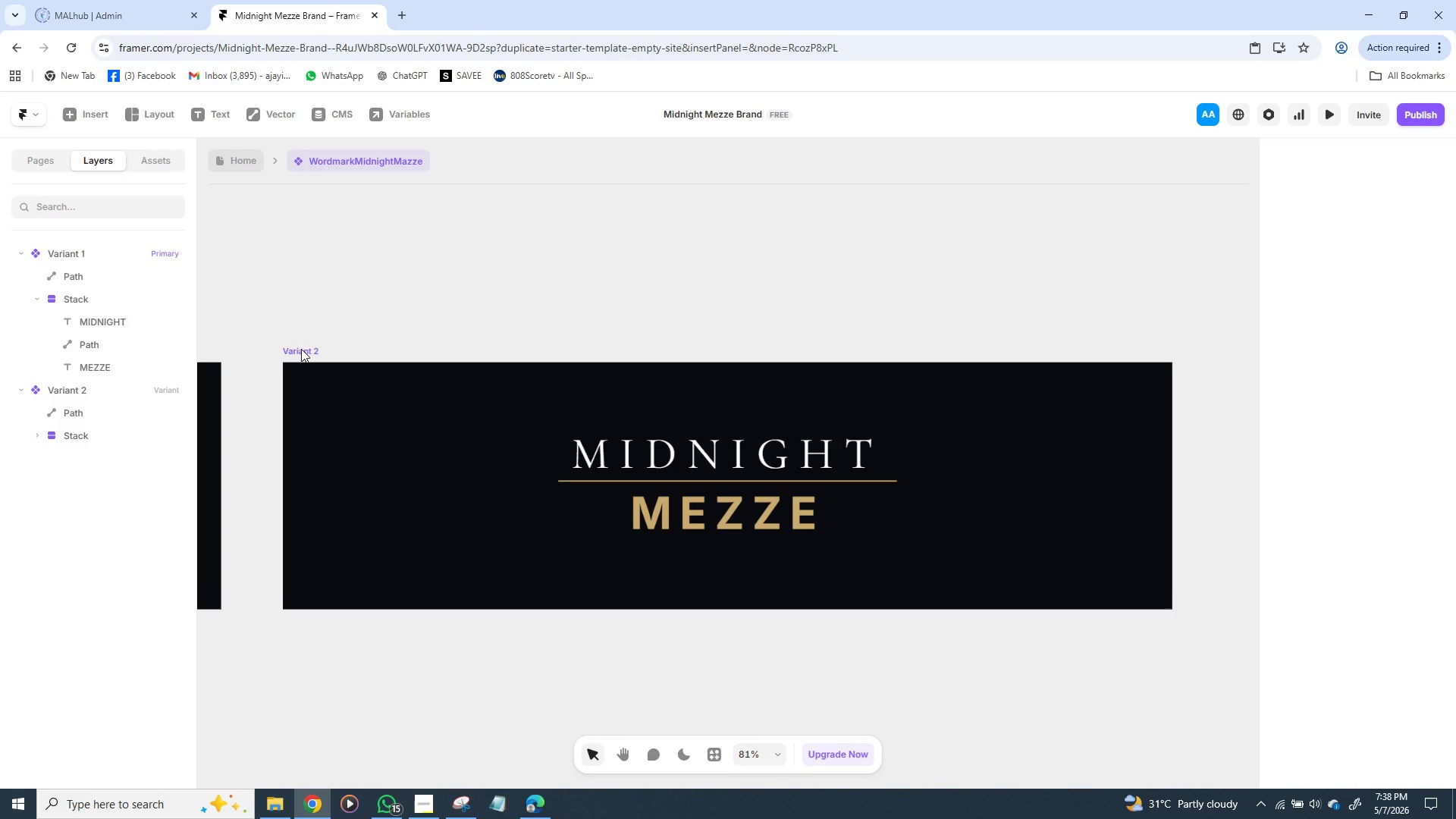 
triple_click([301, 349])
 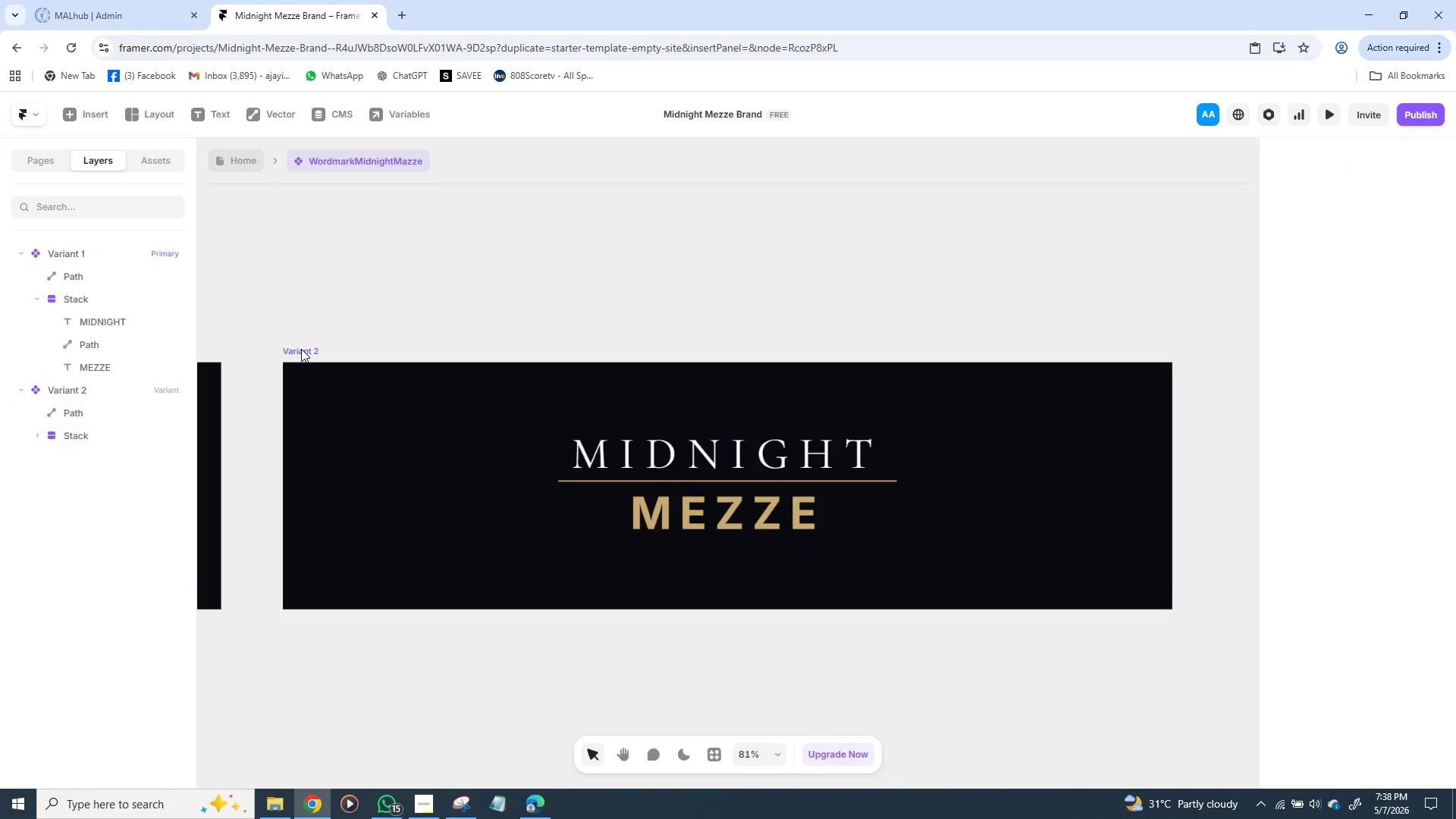 
triple_click([301, 349])
 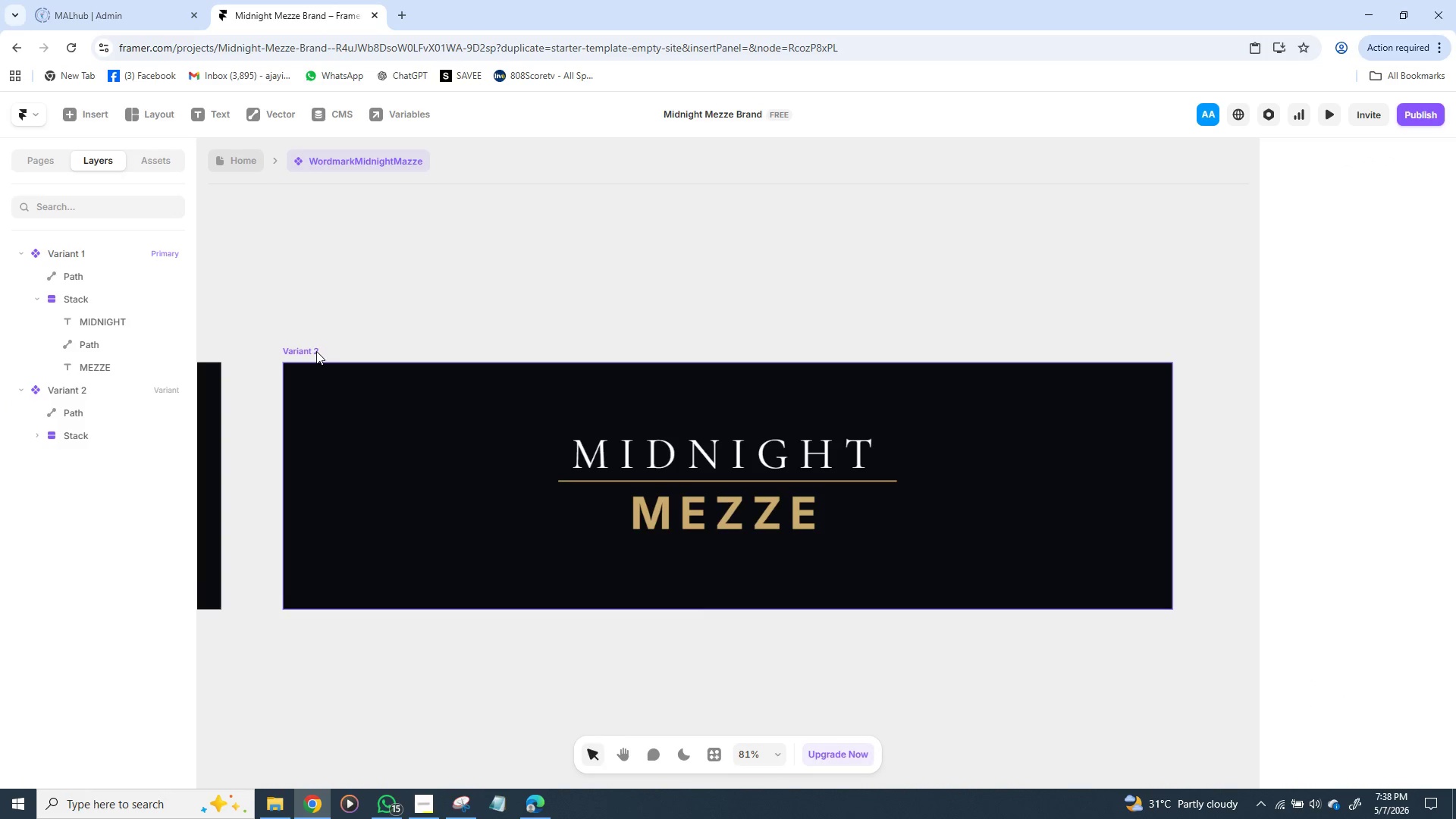 
double_click([315, 351])
 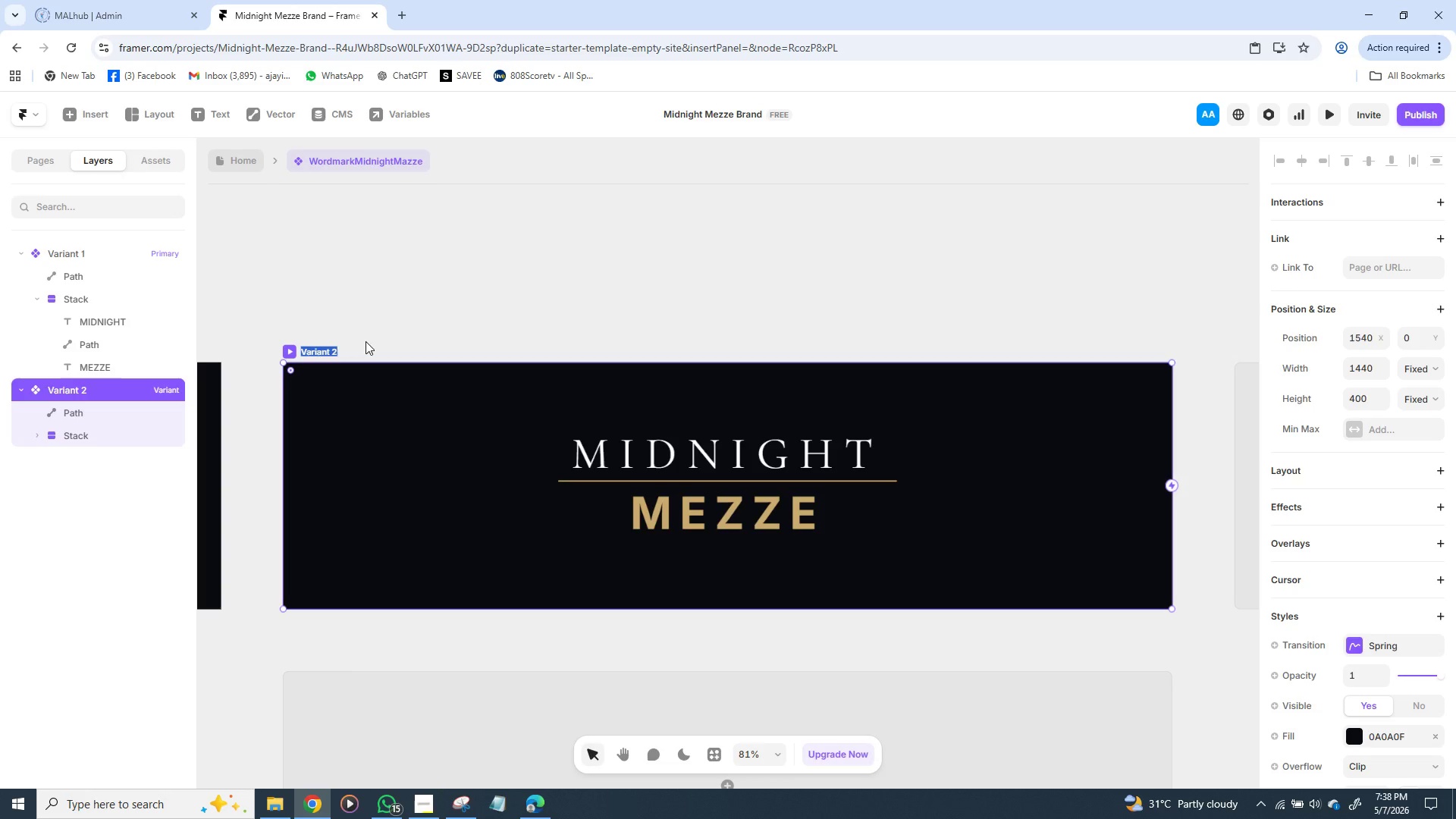 
type(Light)
 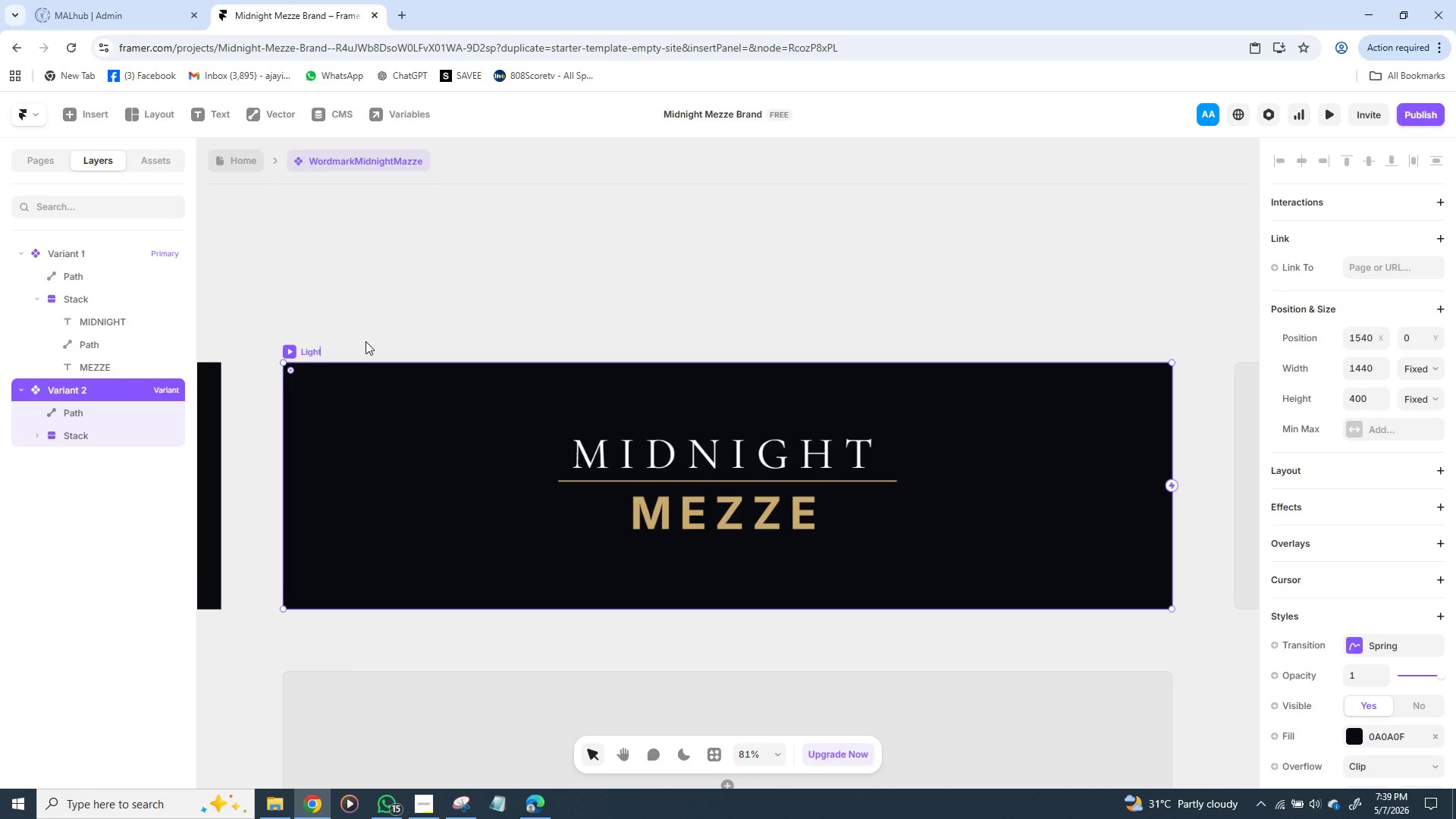 
wait(7.52)
 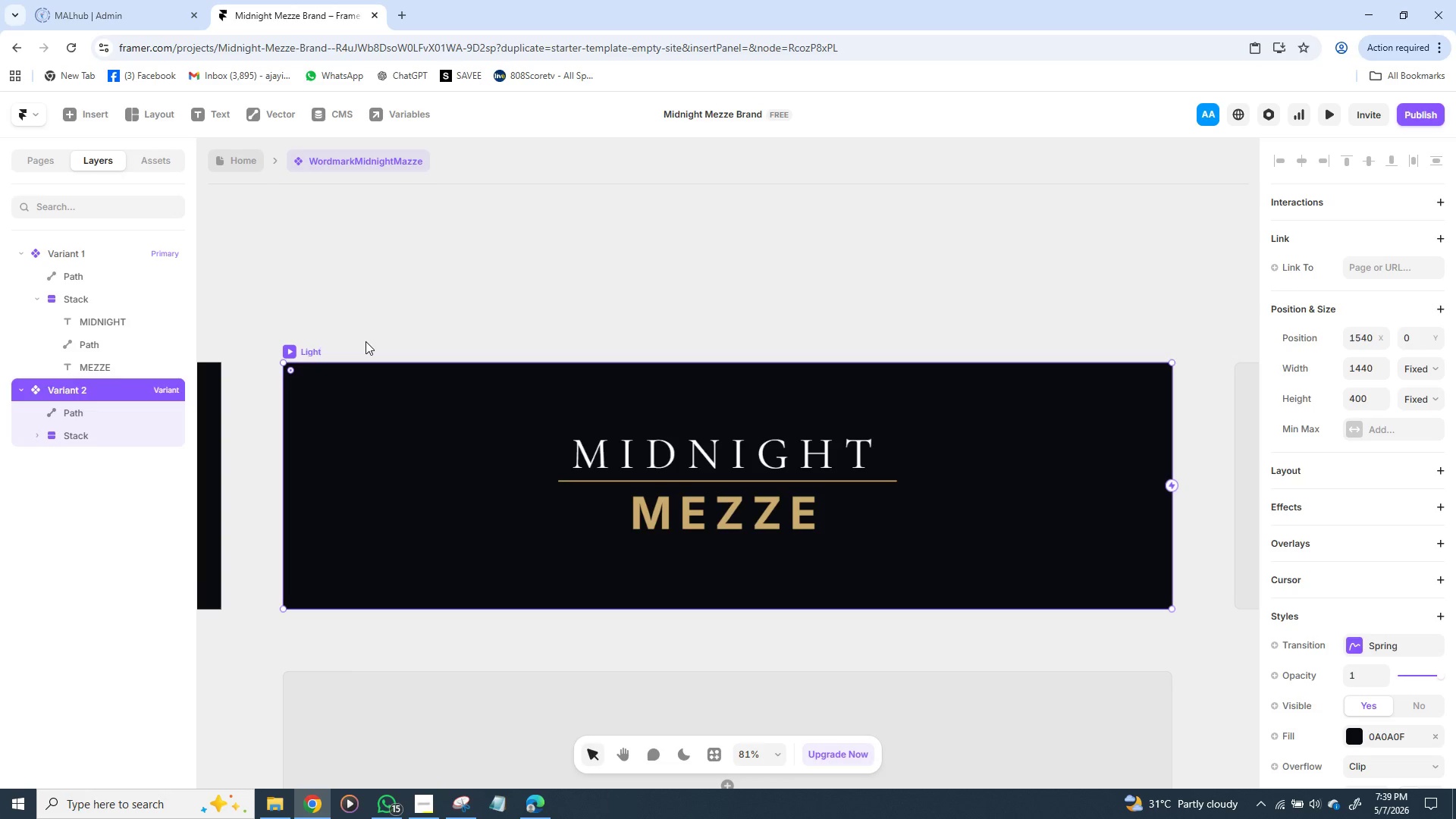 
left_click([485, 416])
 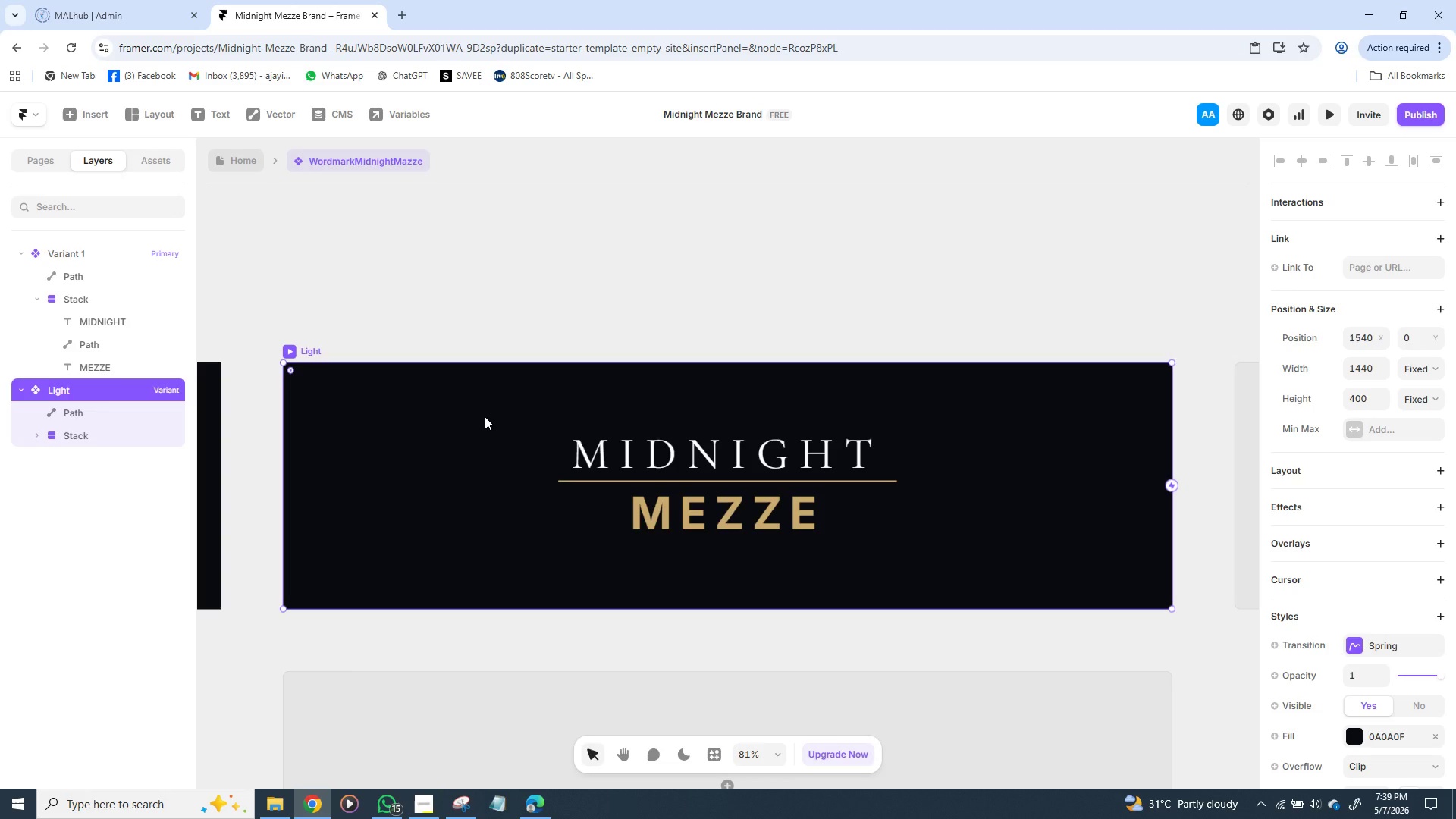 
wait(29.02)
 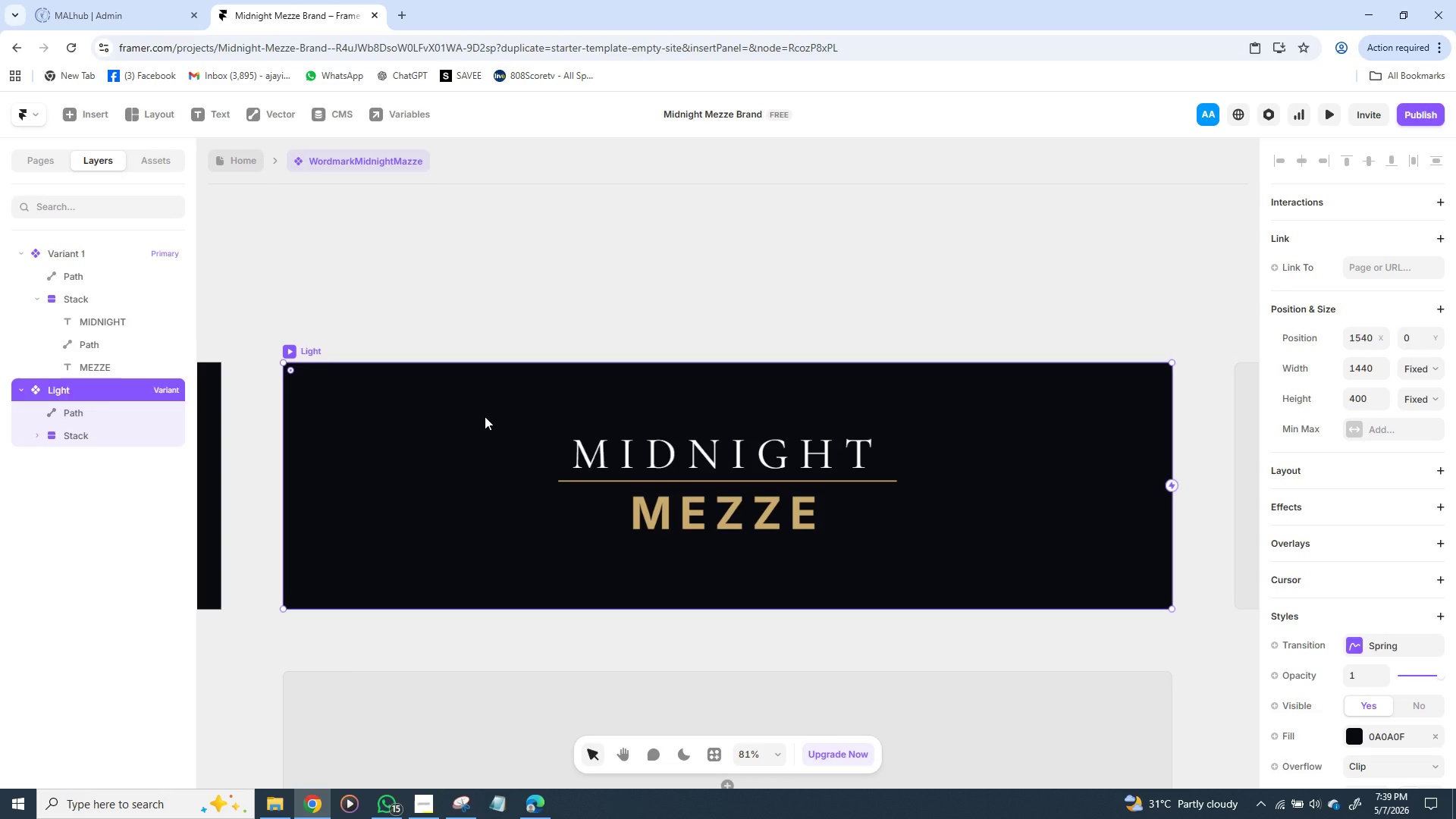 
left_click([1055, 454])
 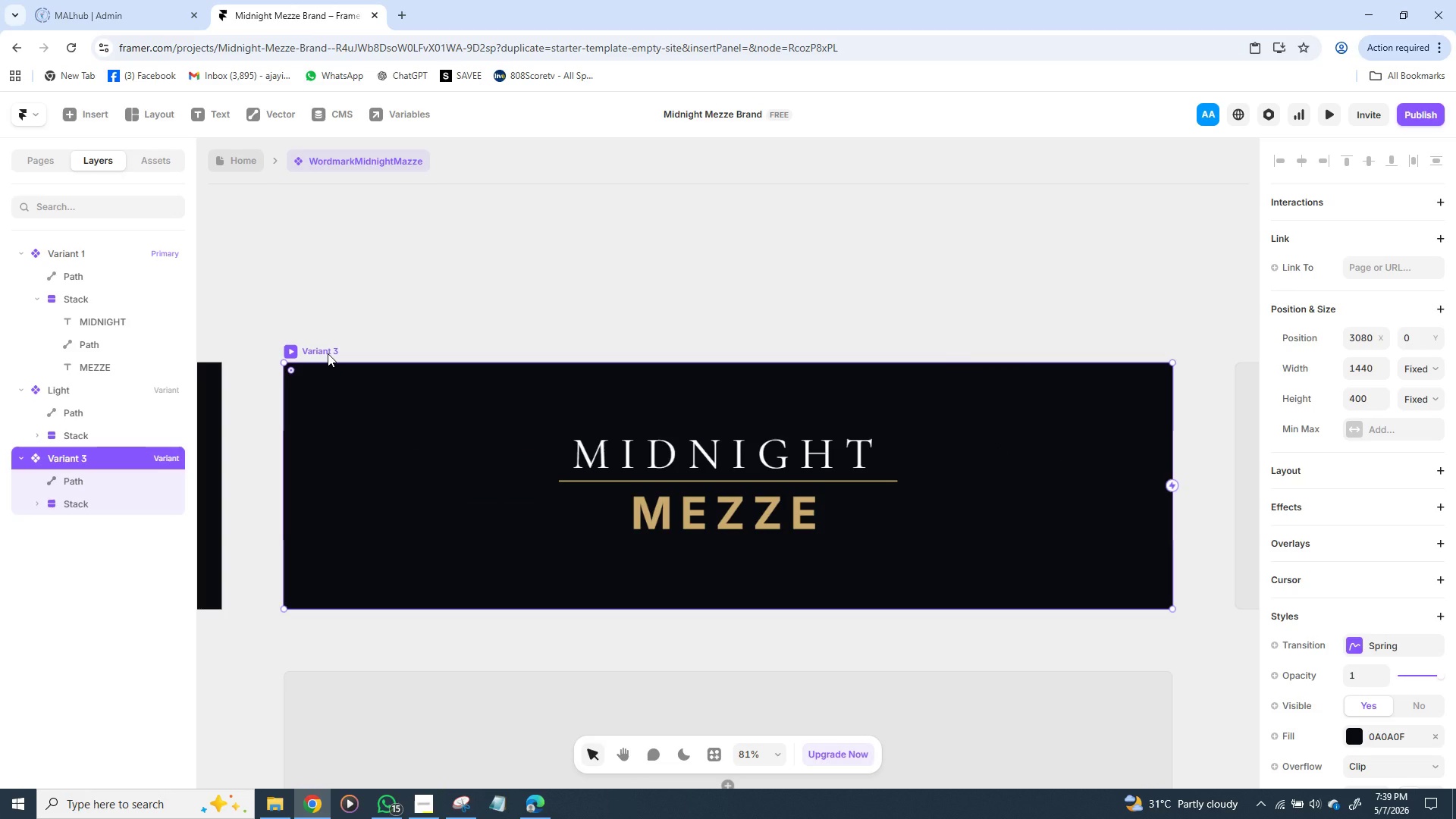 
double_click([328, 353])
 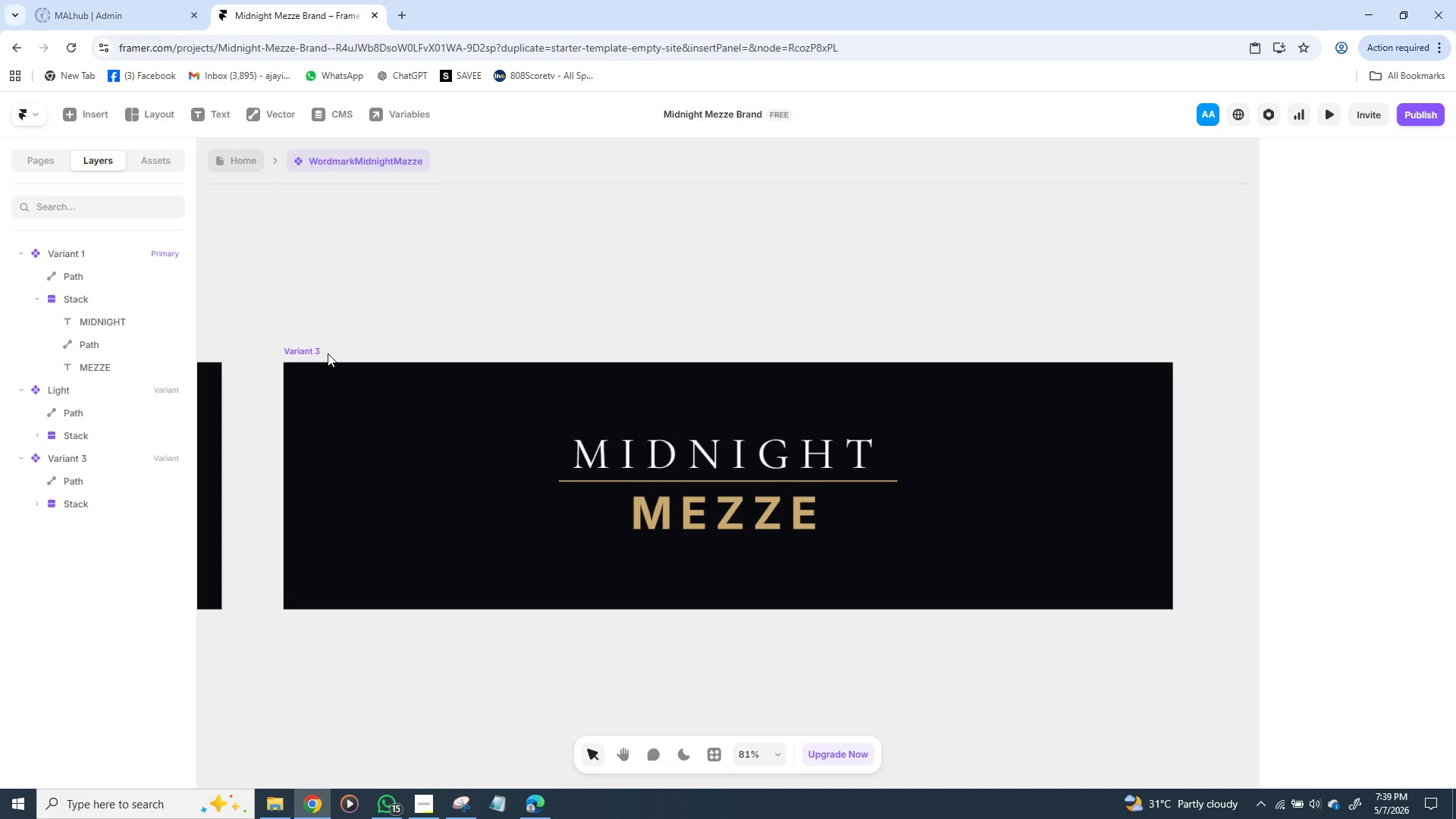 
triple_click([328, 353])
 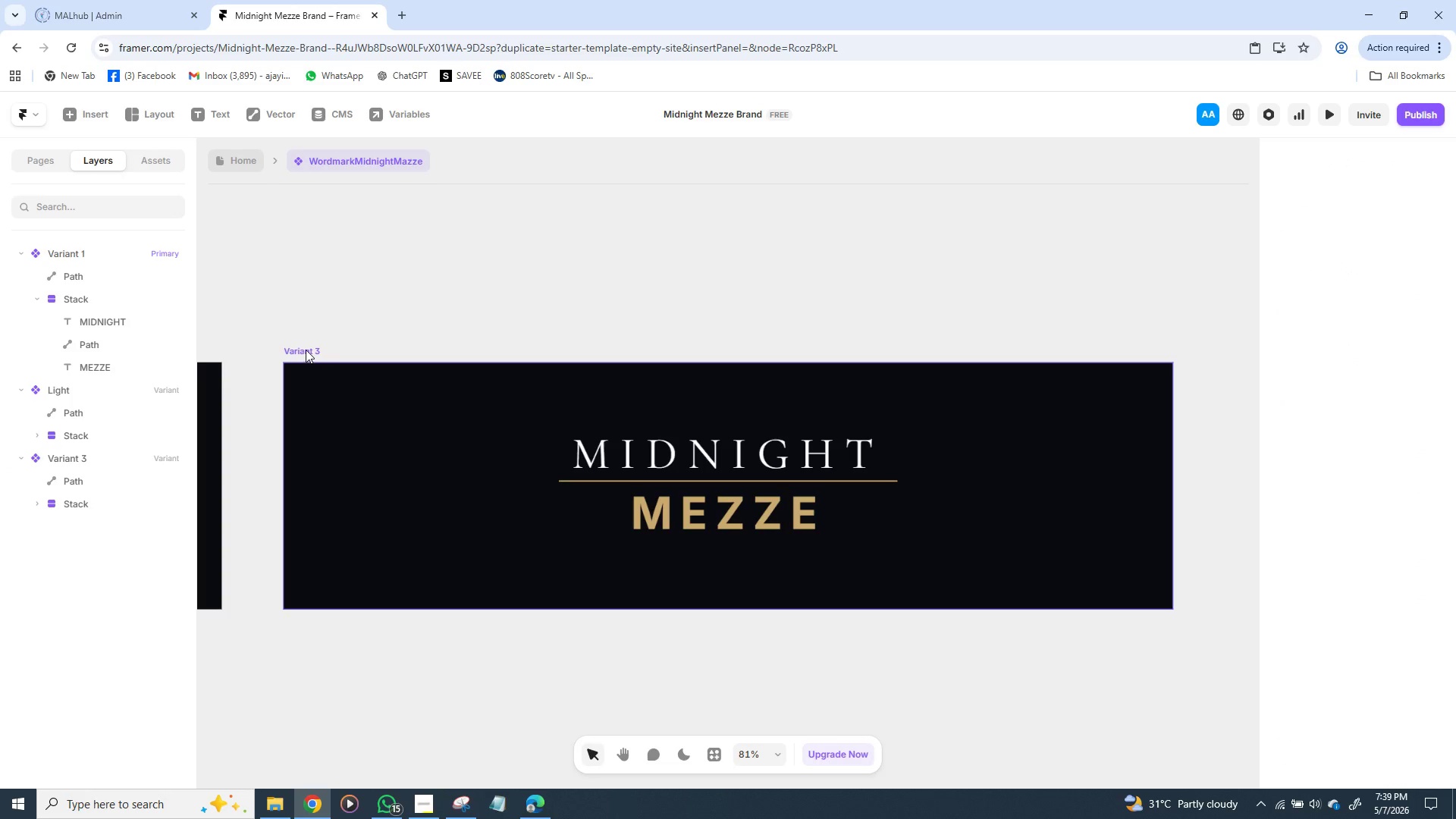 
double_click([306, 350])
 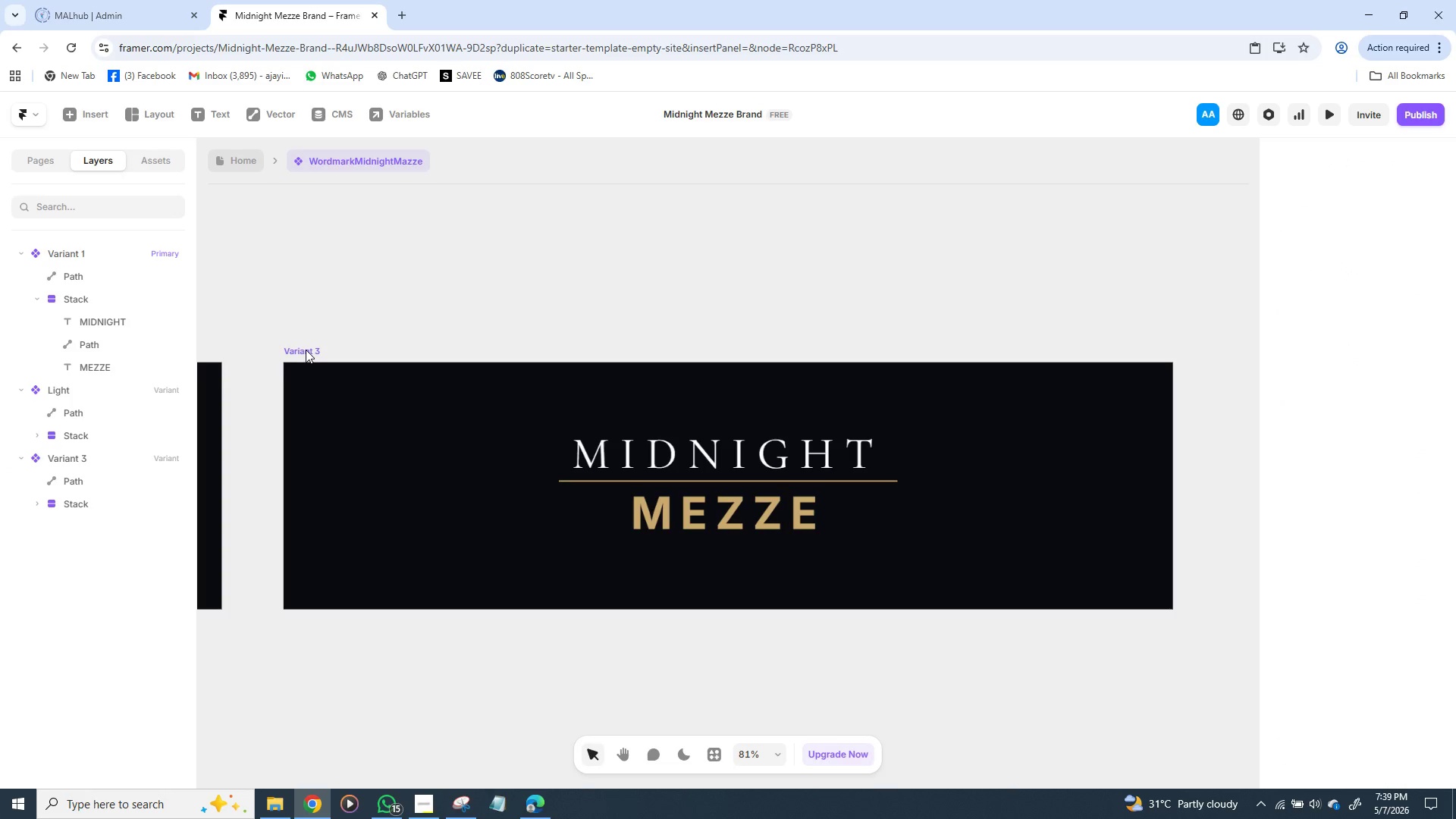 
triple_click([306, 350])
 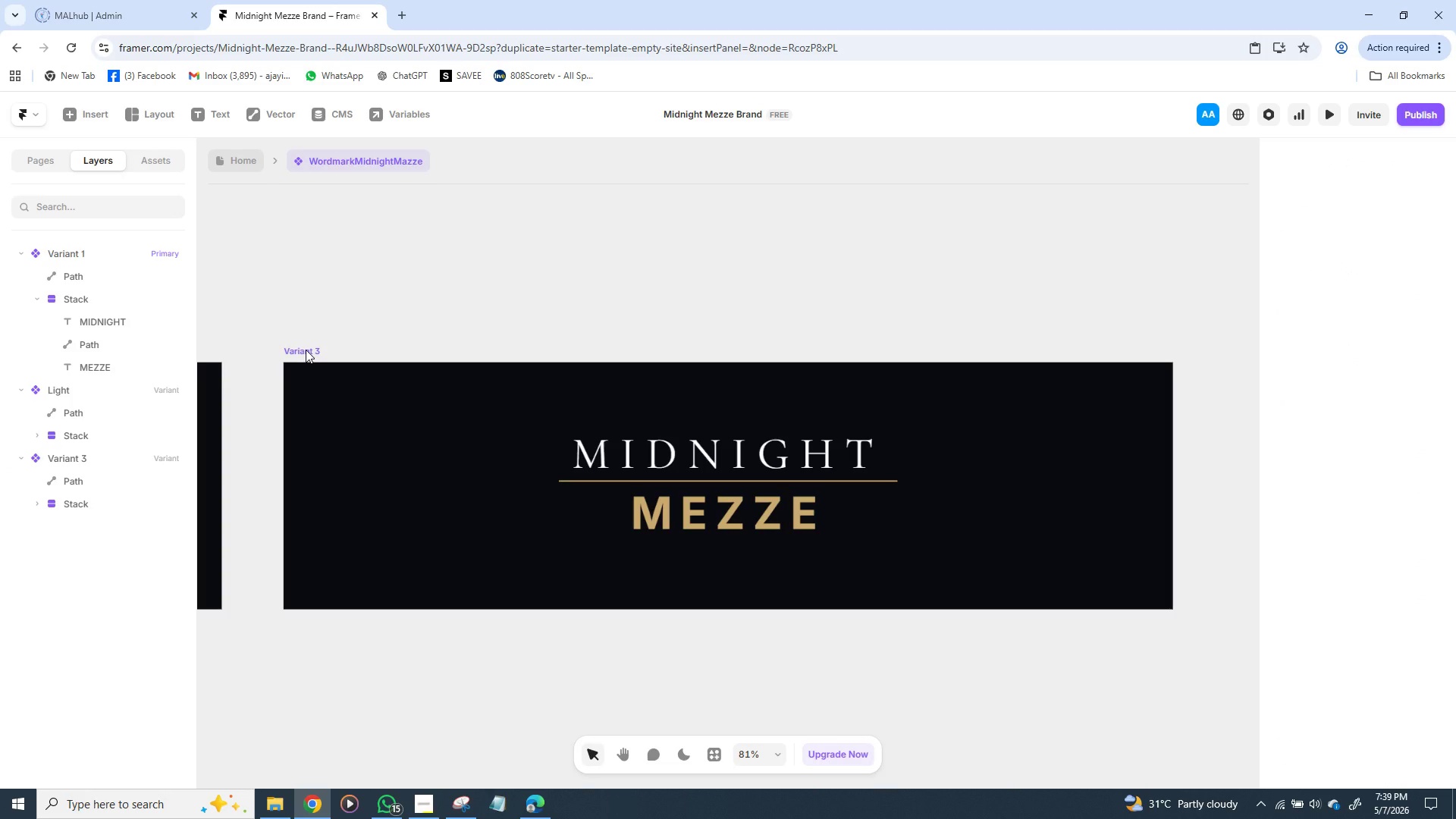 
triple_click([306, 350])
 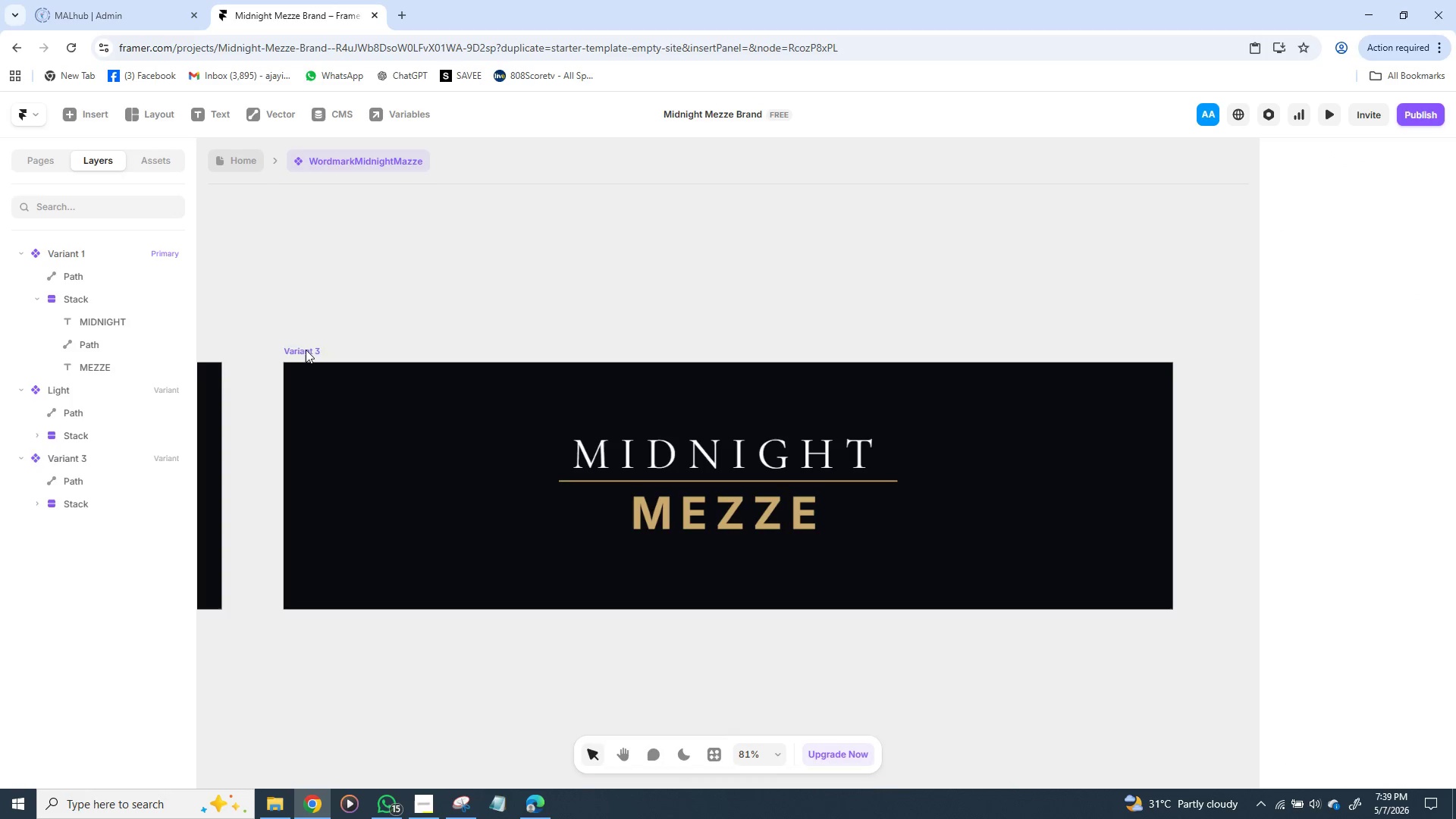 
triple_click([306, 350])
 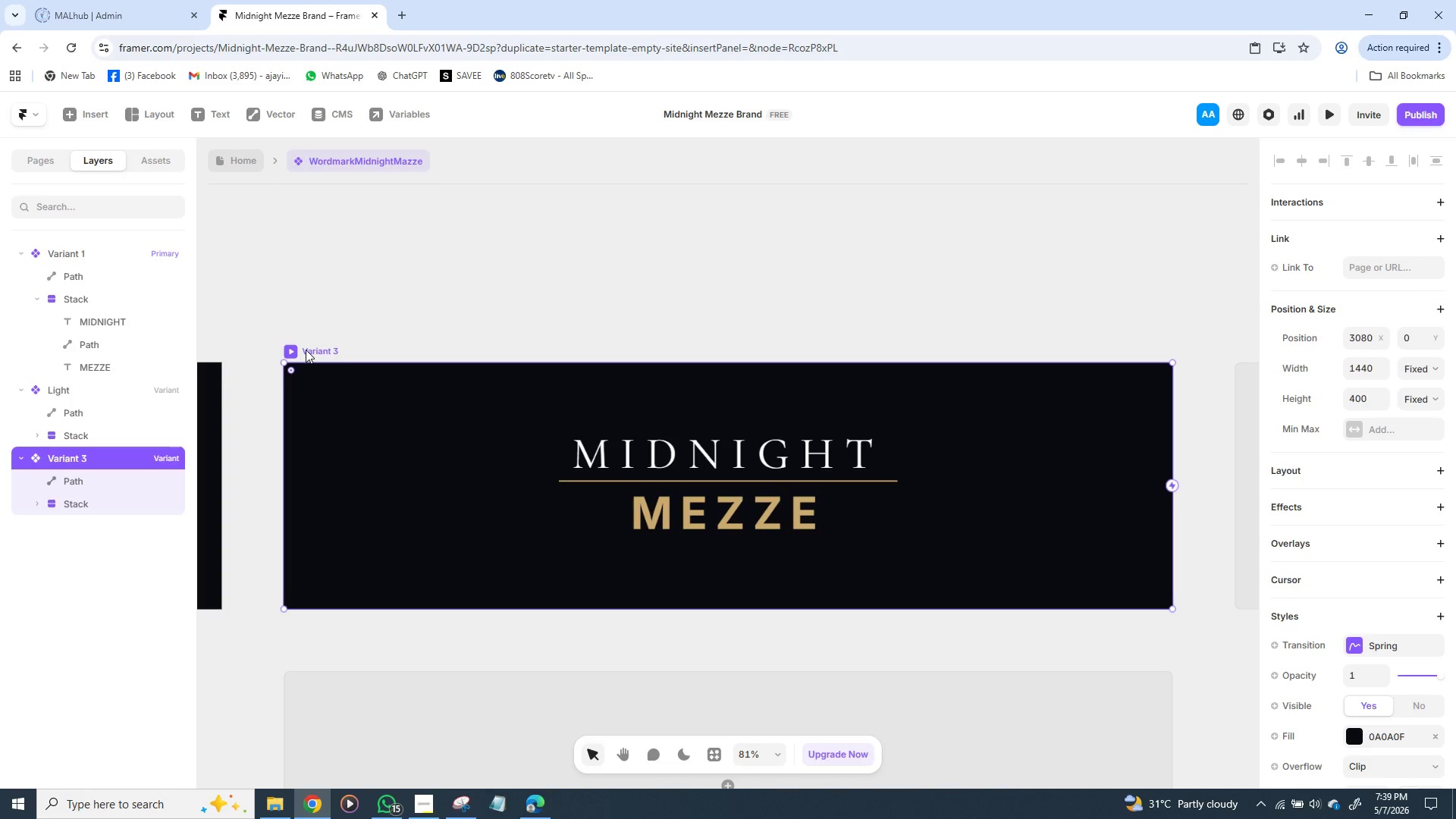 
left_click([306, 350])
 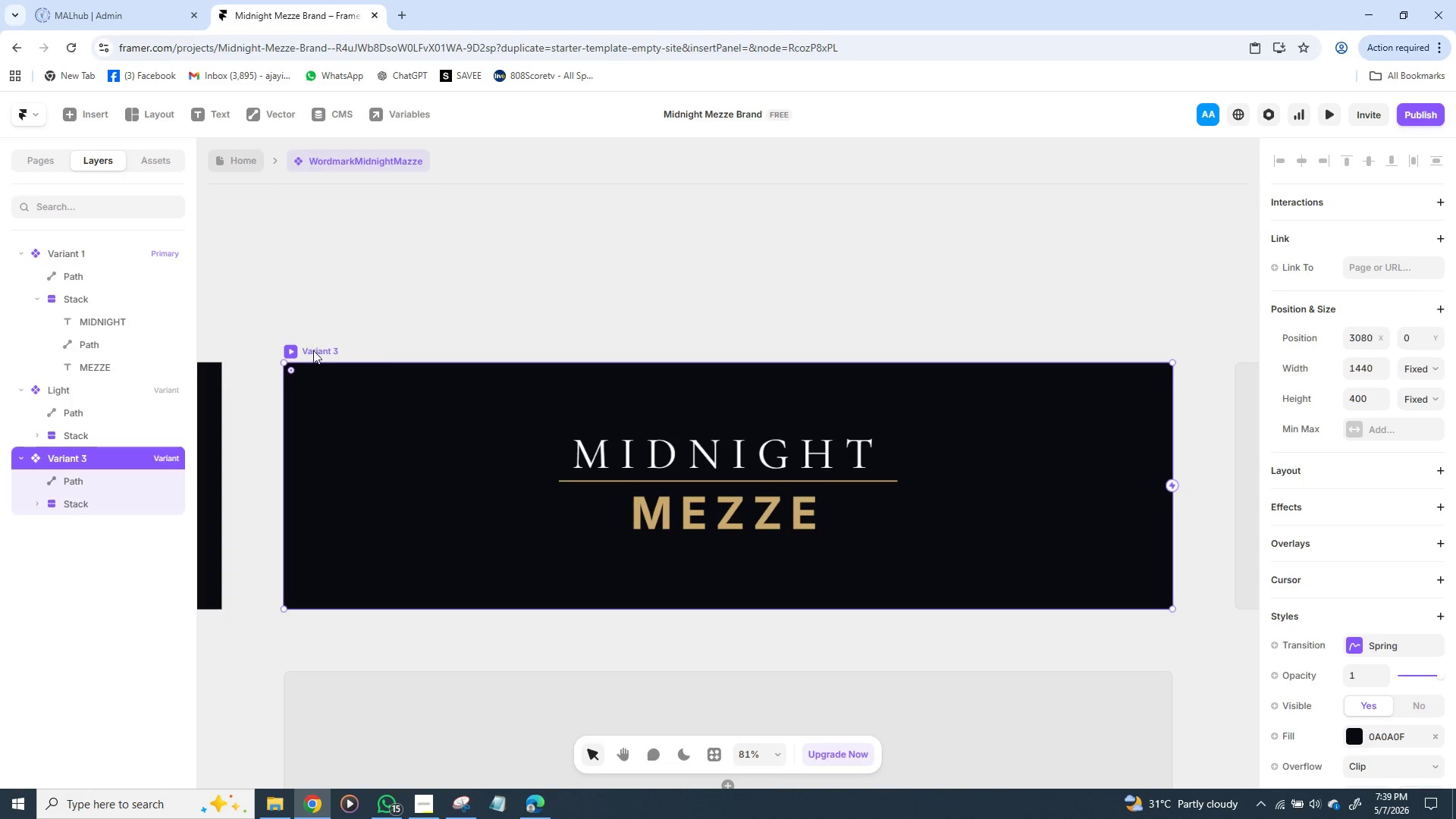 
double_click([317, 350])
 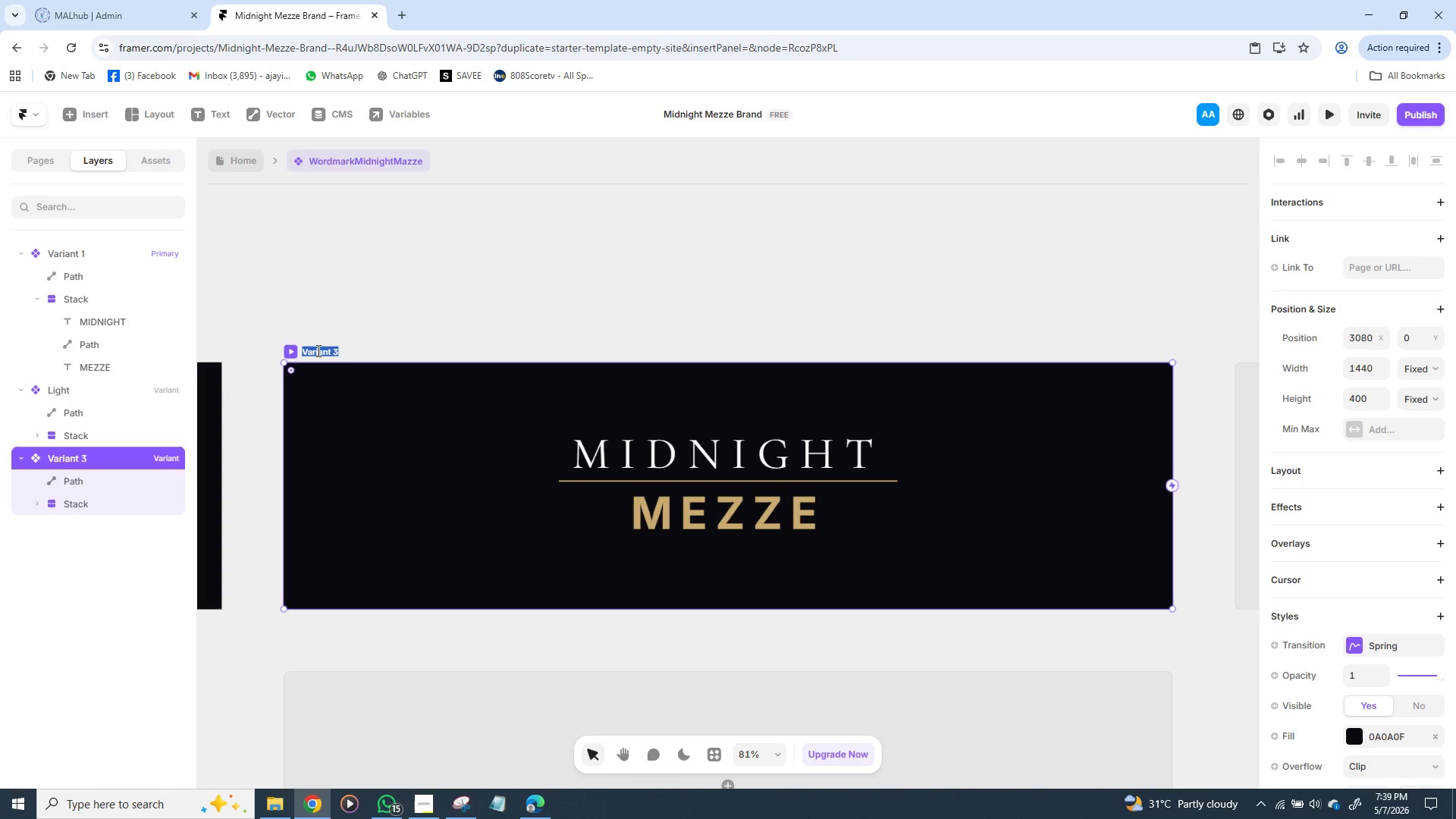 
triple_click([317, 350])
 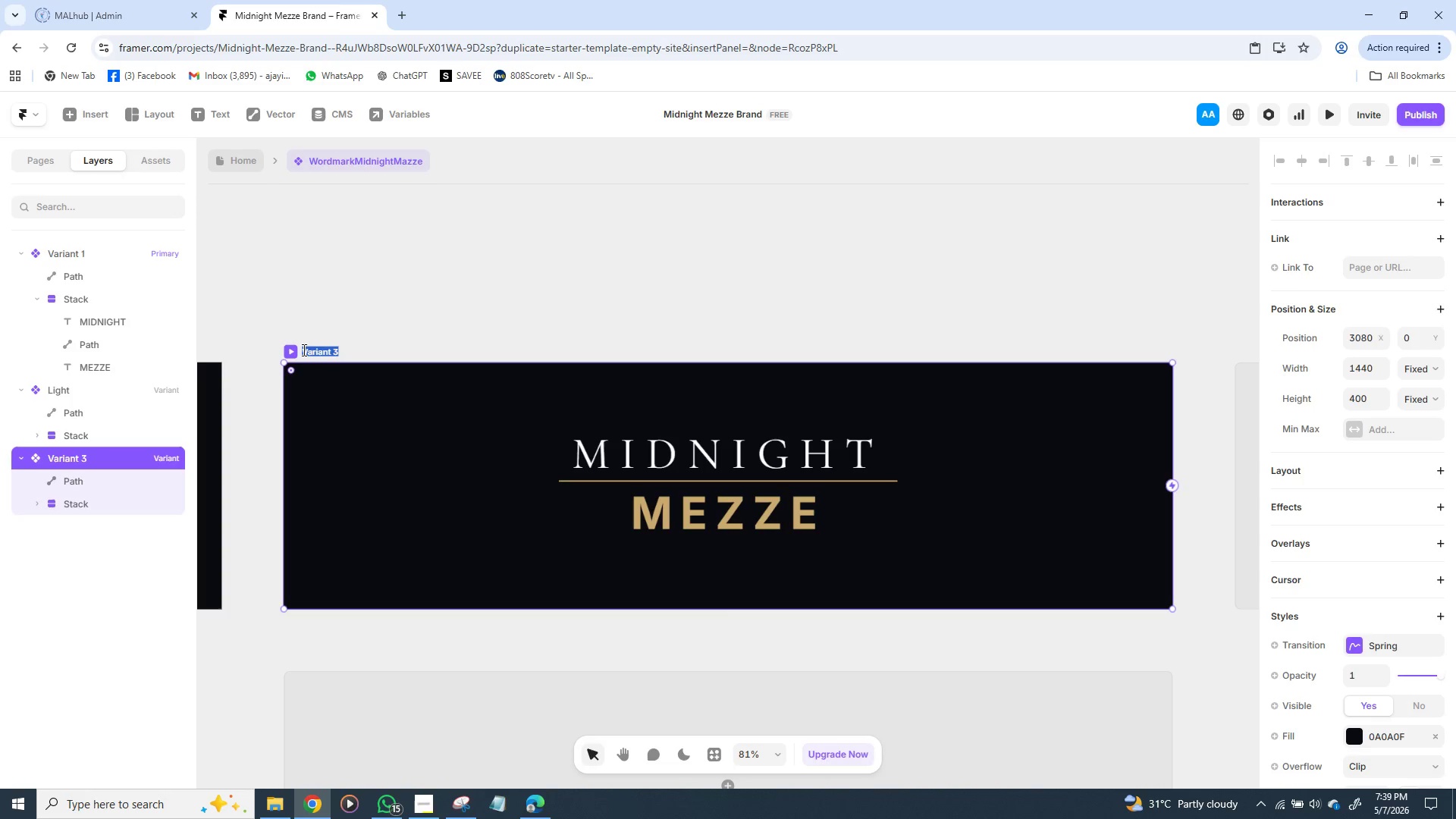 
wait(6.03)
 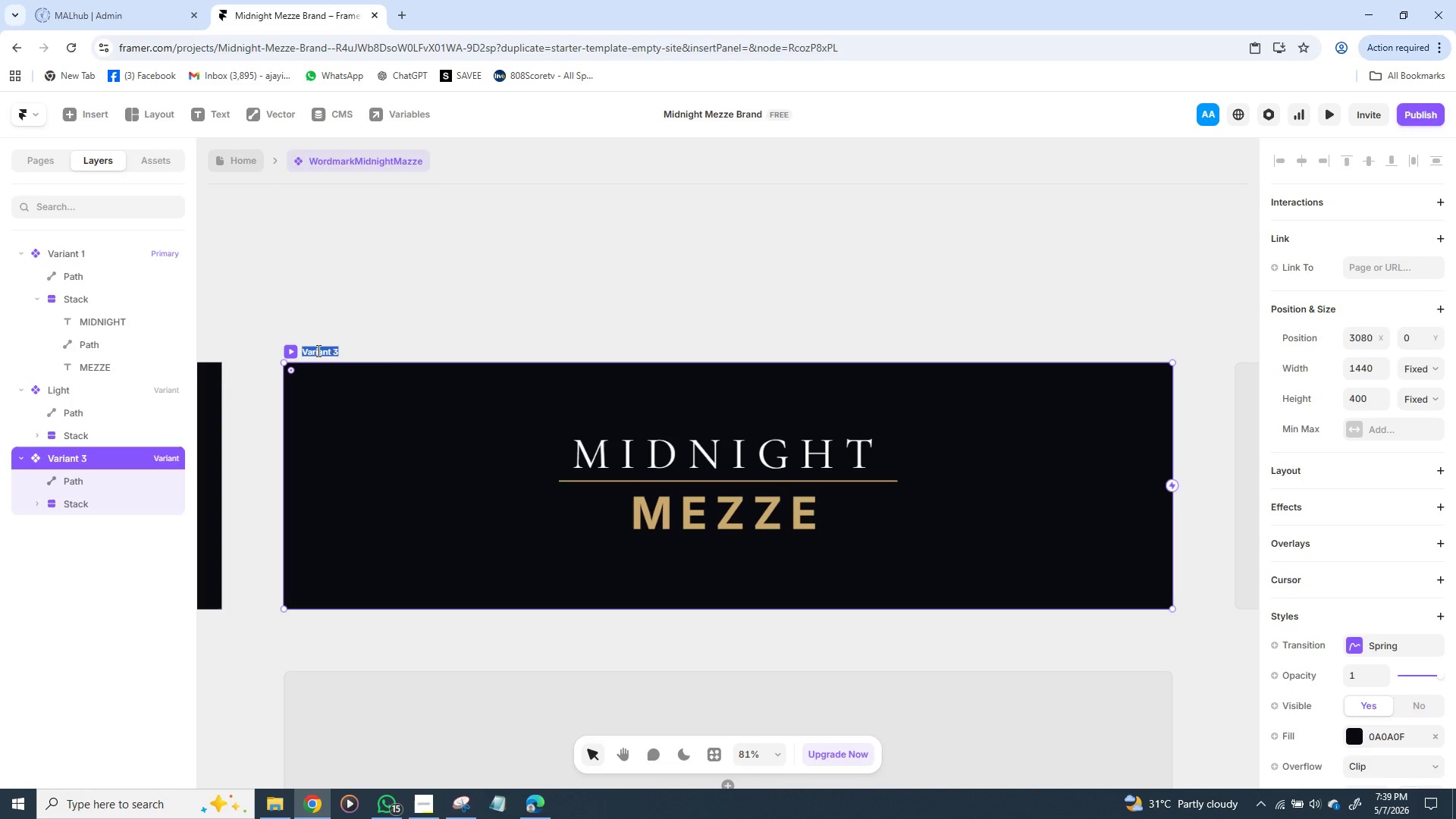 
type(Dark)
 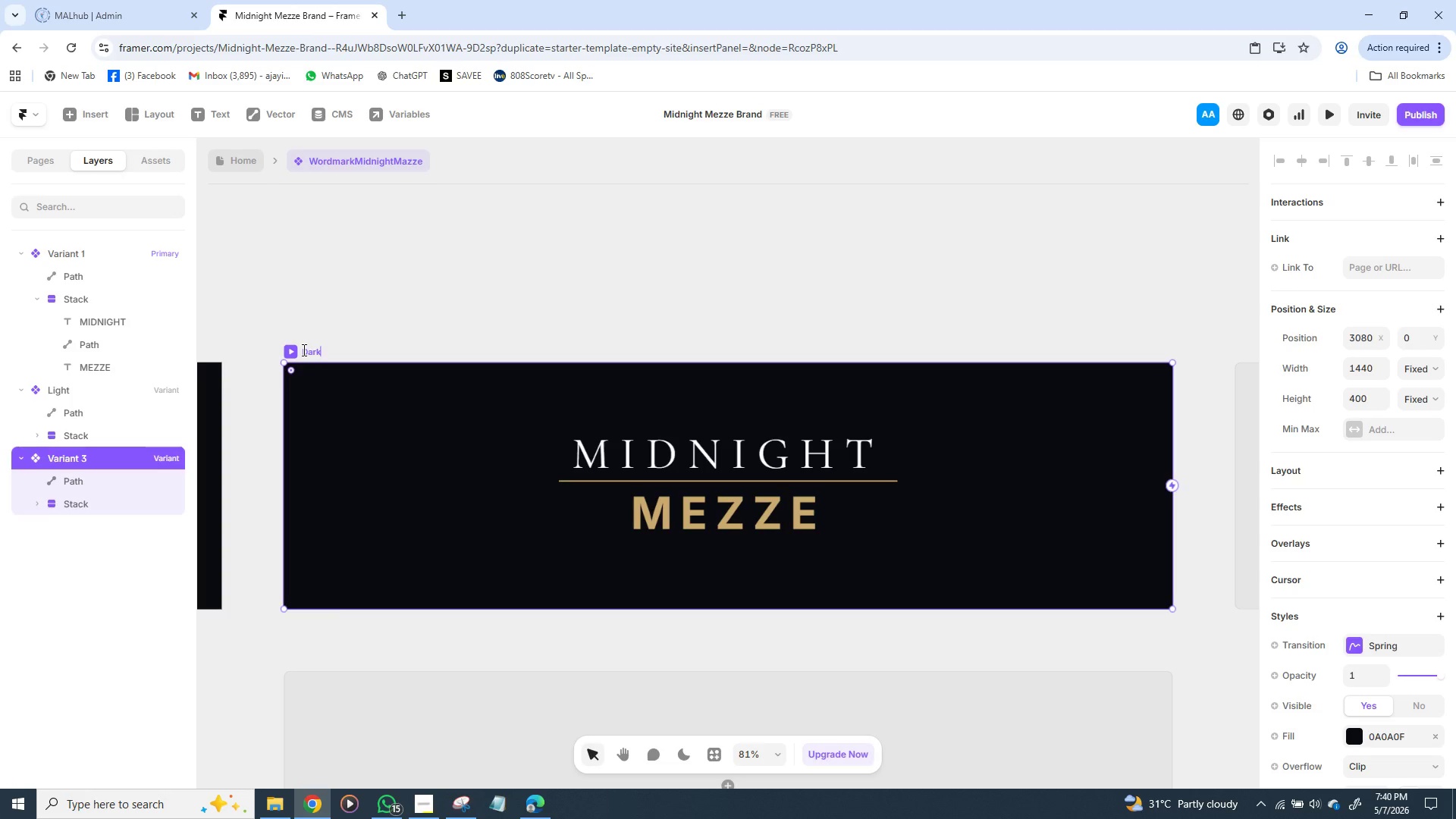 
wait(20.19)
 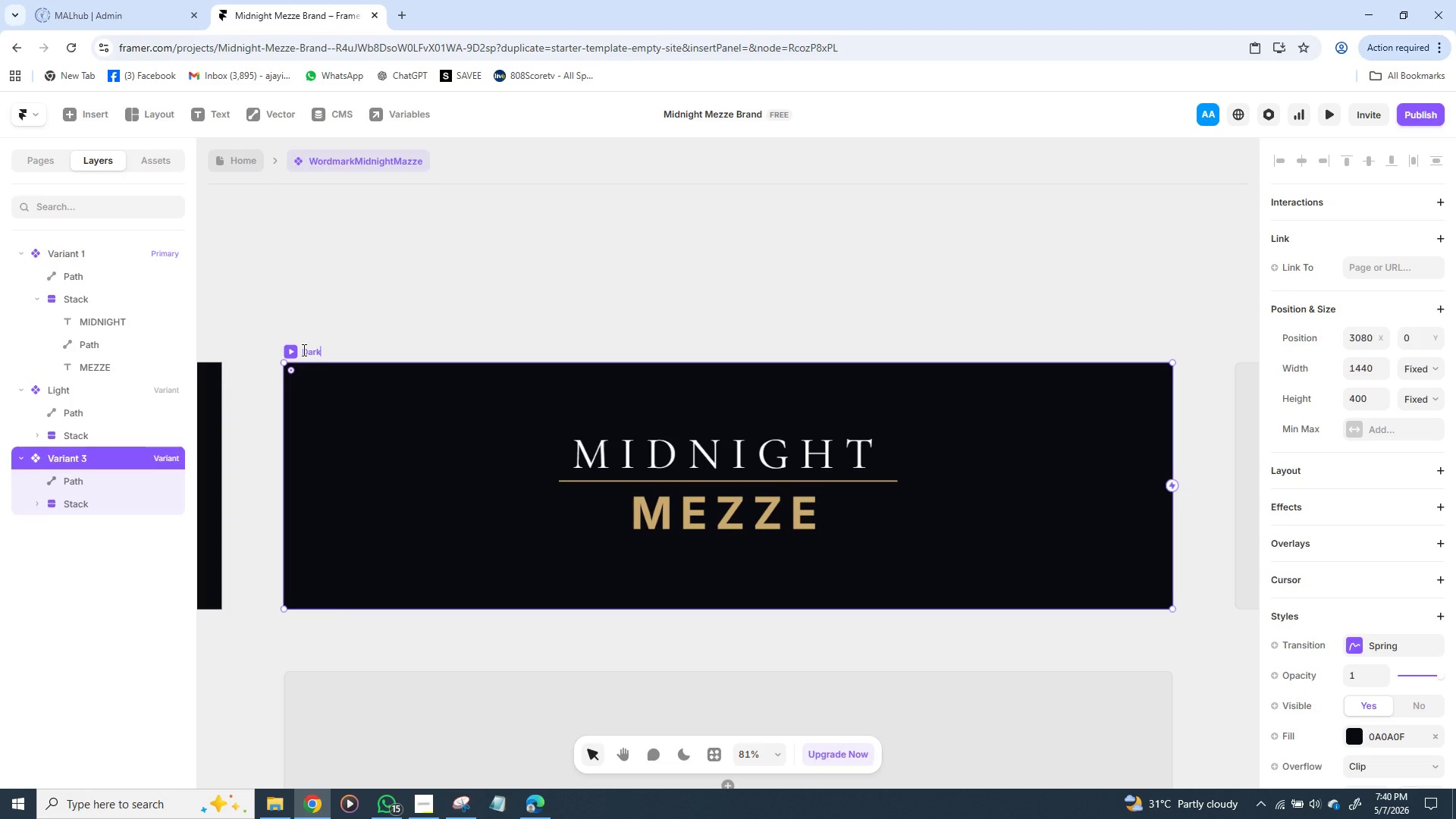 
left_click([677, 446])
 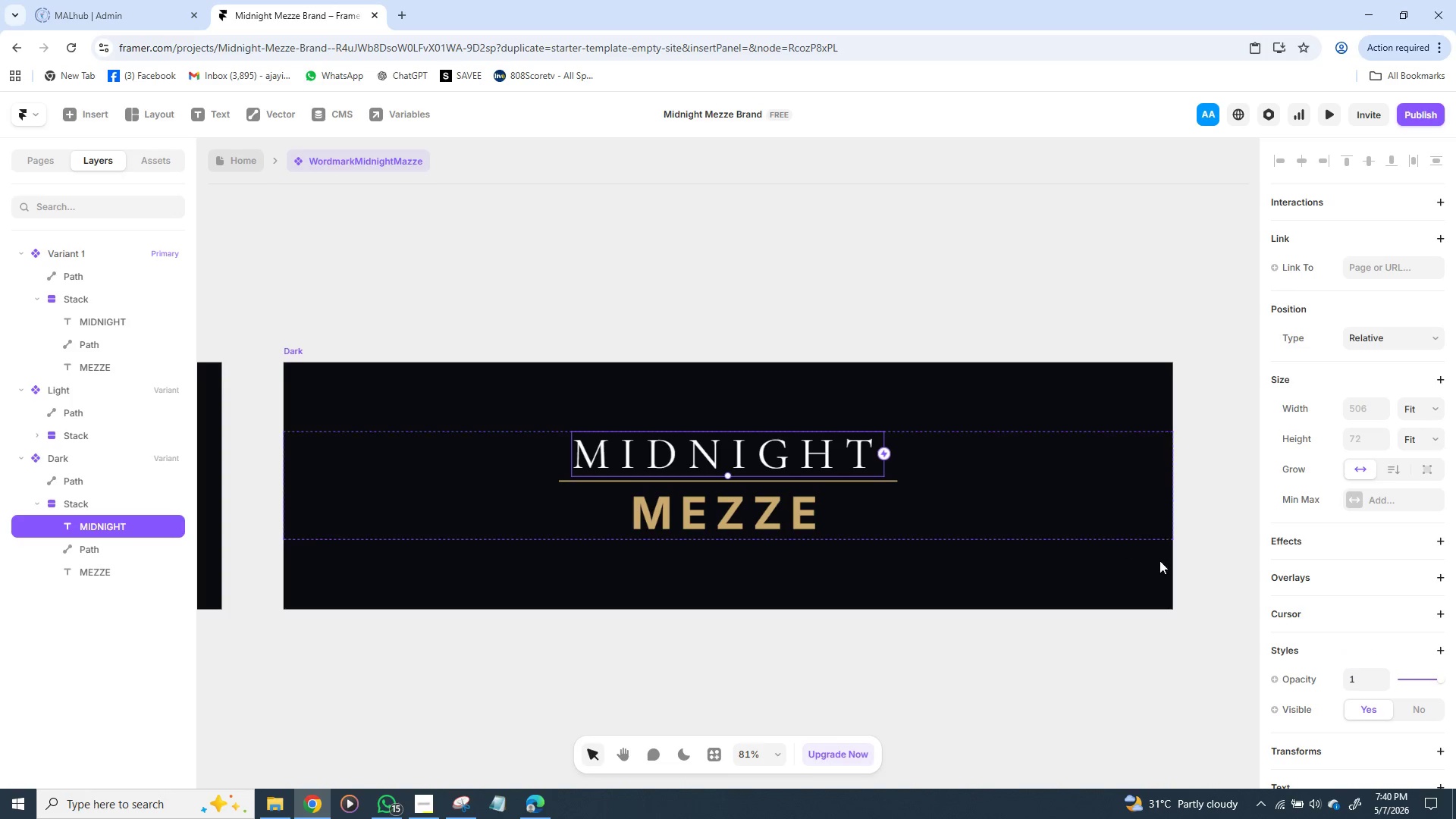 
wait(6.1)
 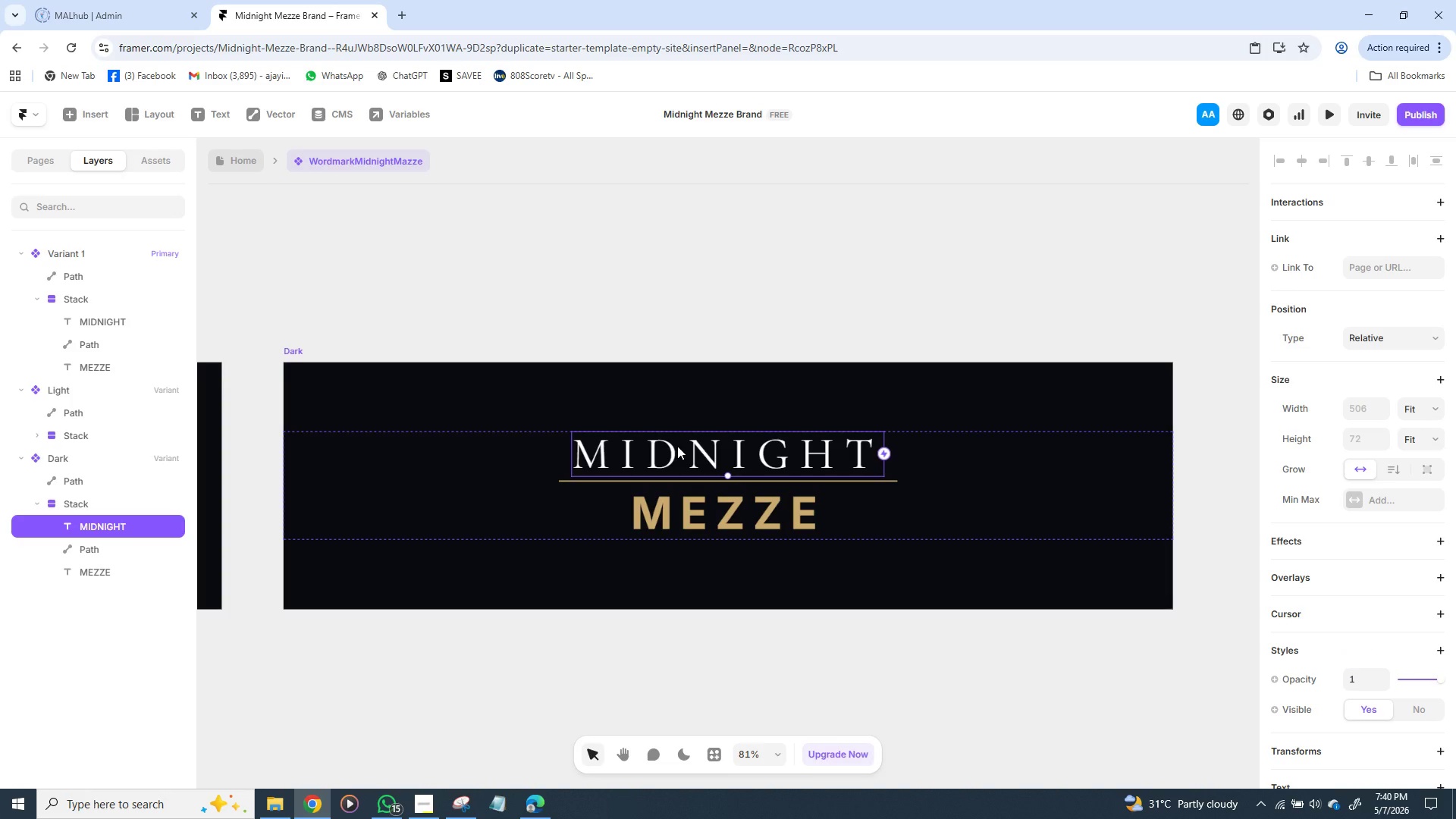 
mouse_move([1329, 596])
 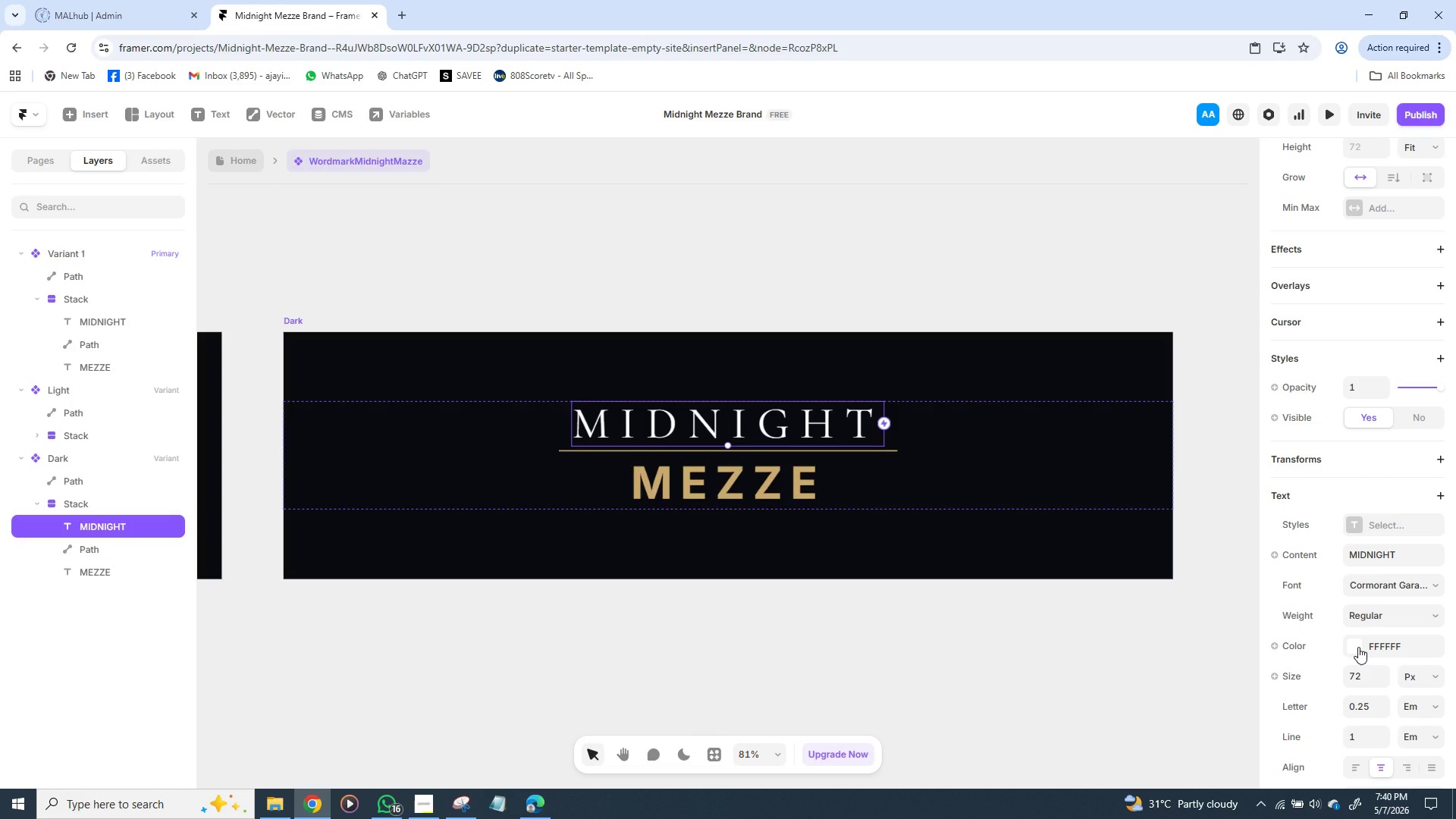 
left_click([1358, 647])
 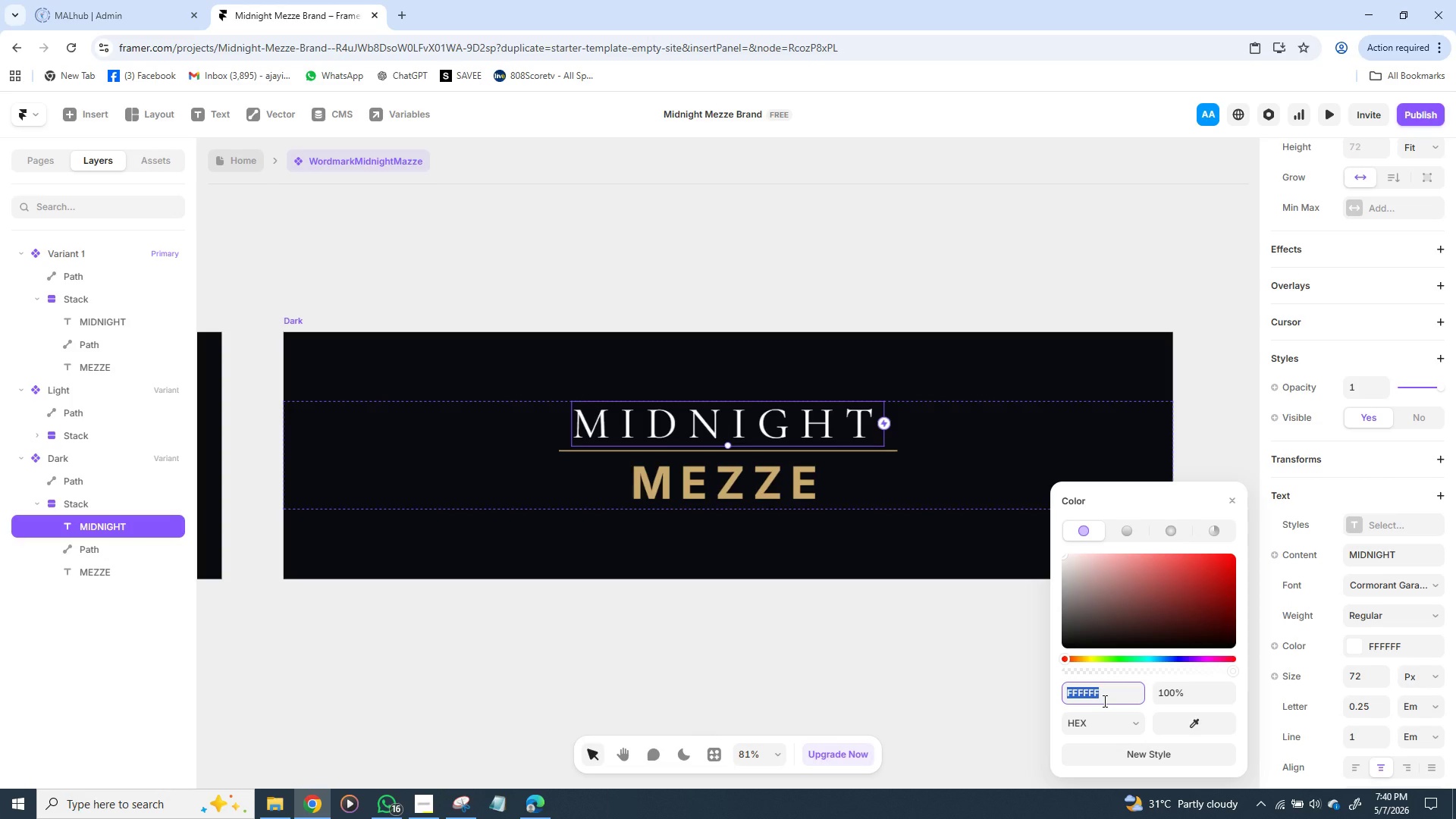 
wait(5.53)
 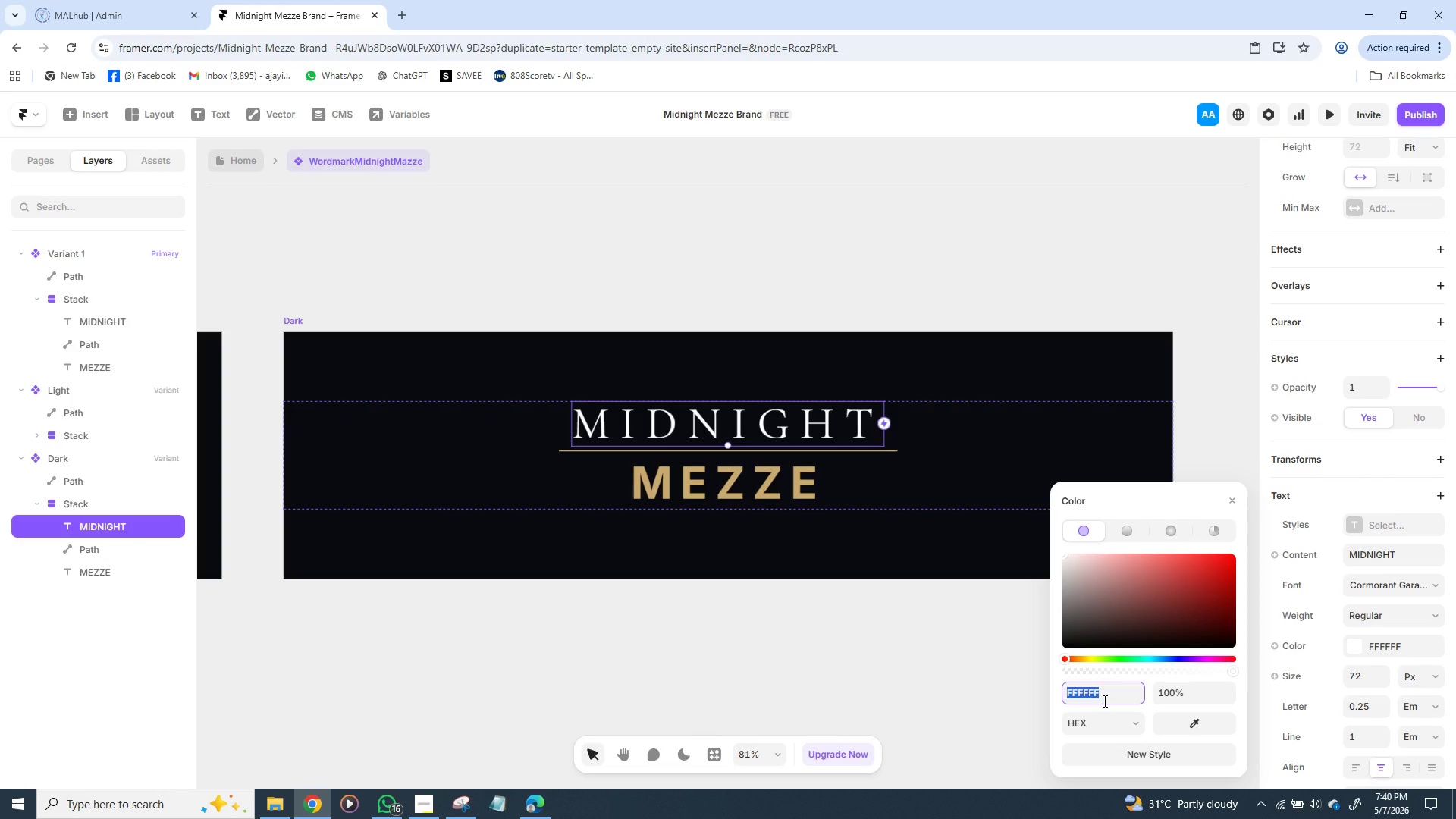 
type(1a1a2e)
 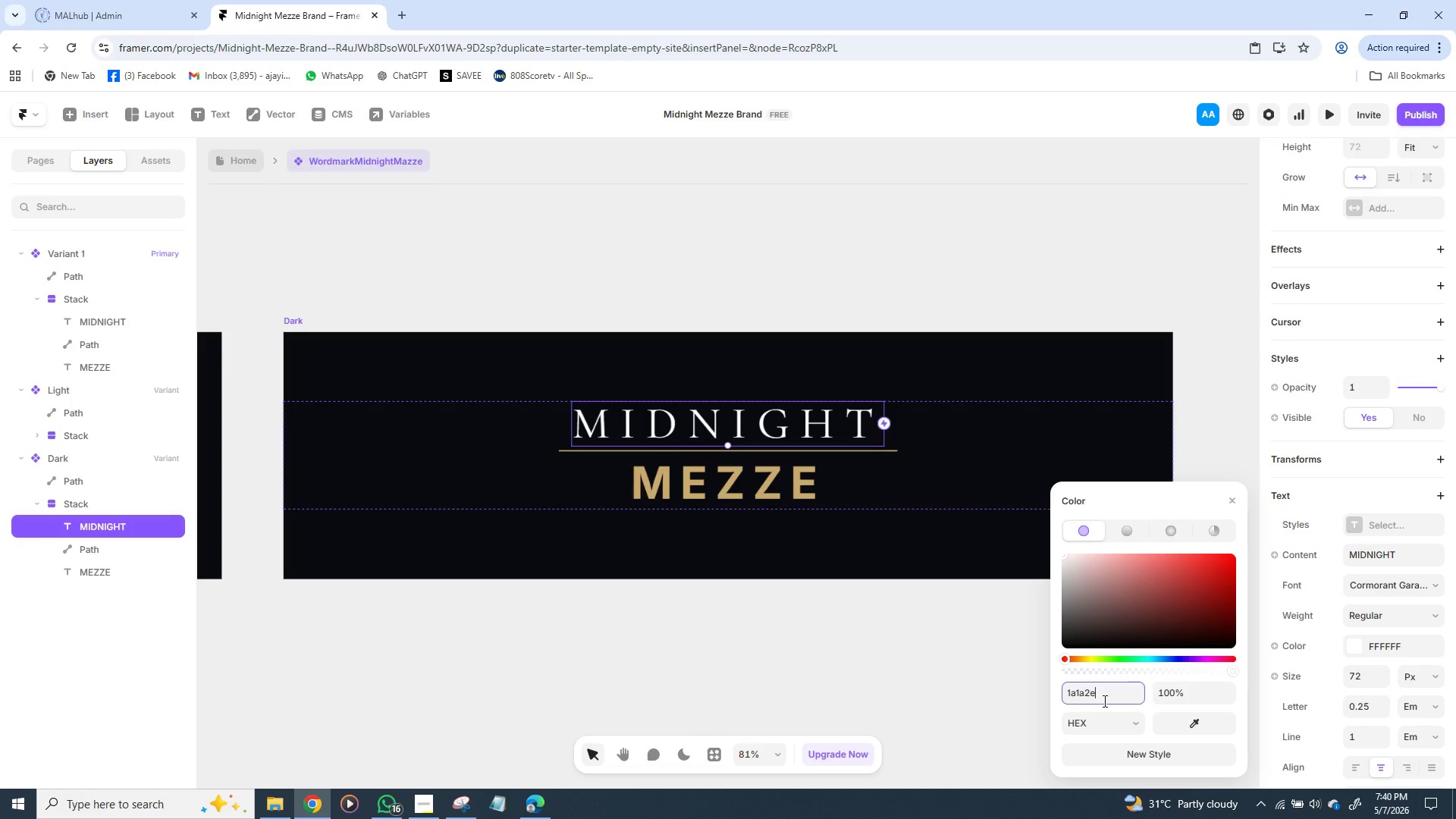 
key(Enter)
 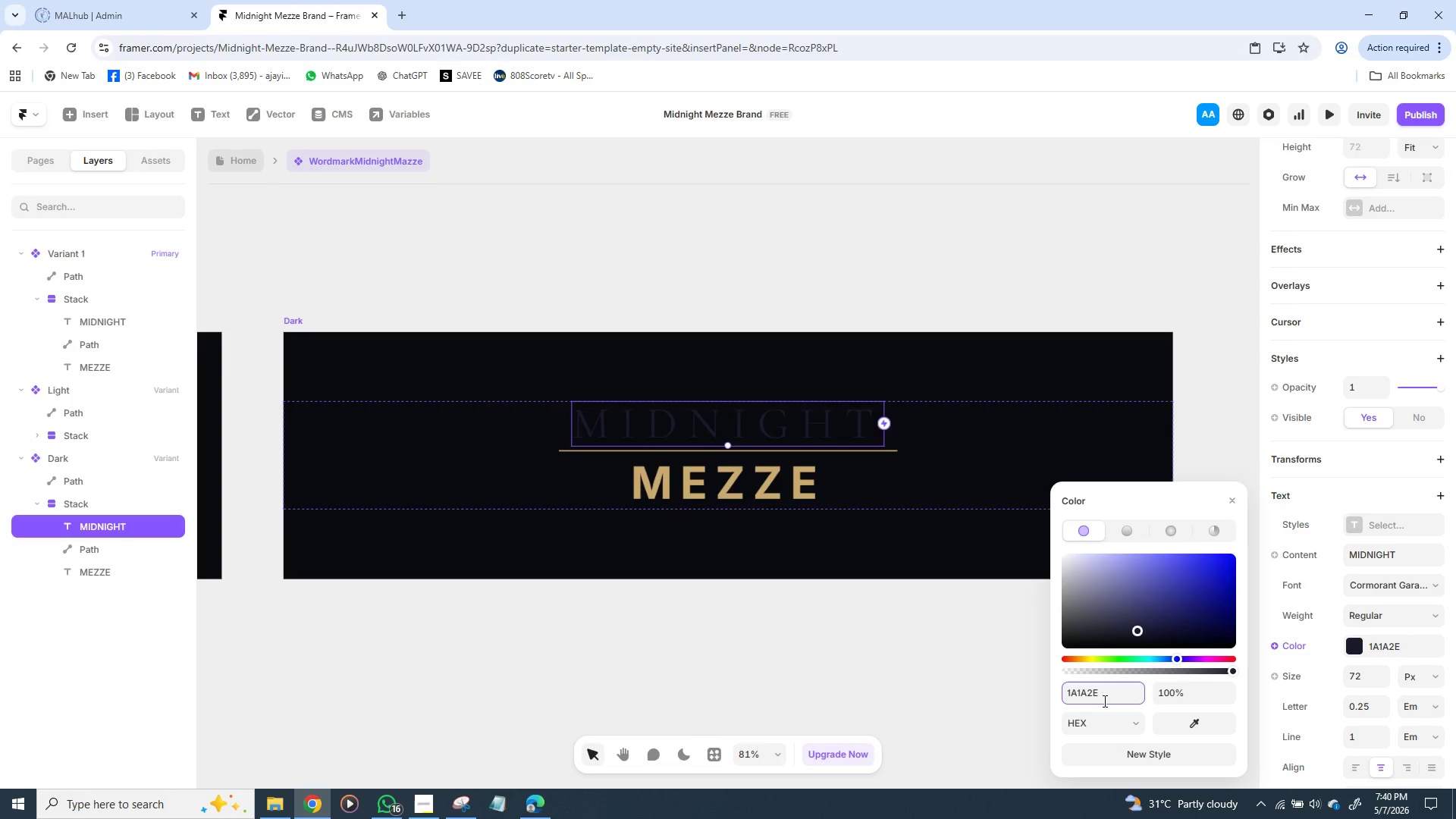 
wait(15.19)
 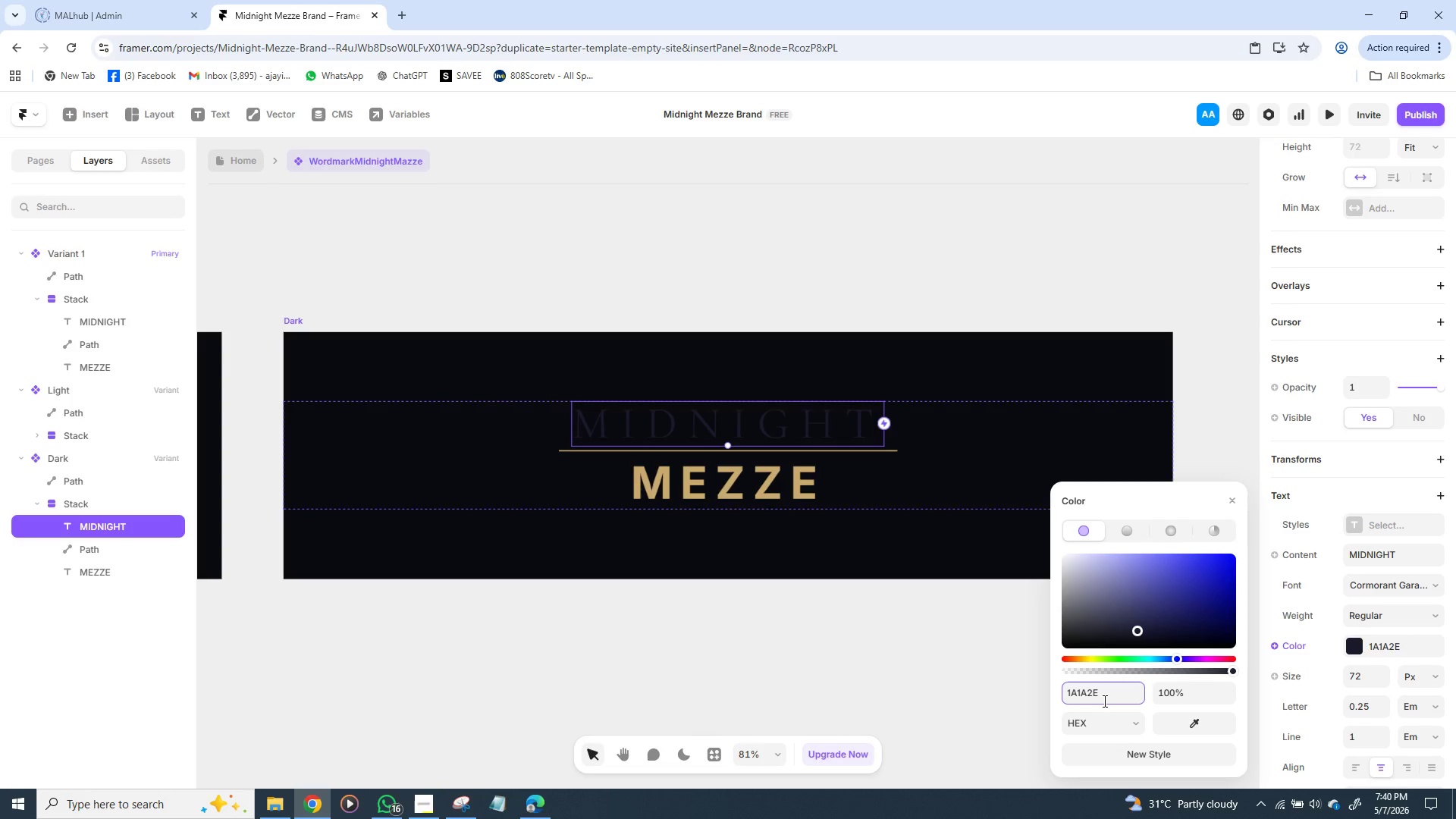 
left_click([779, 482])
 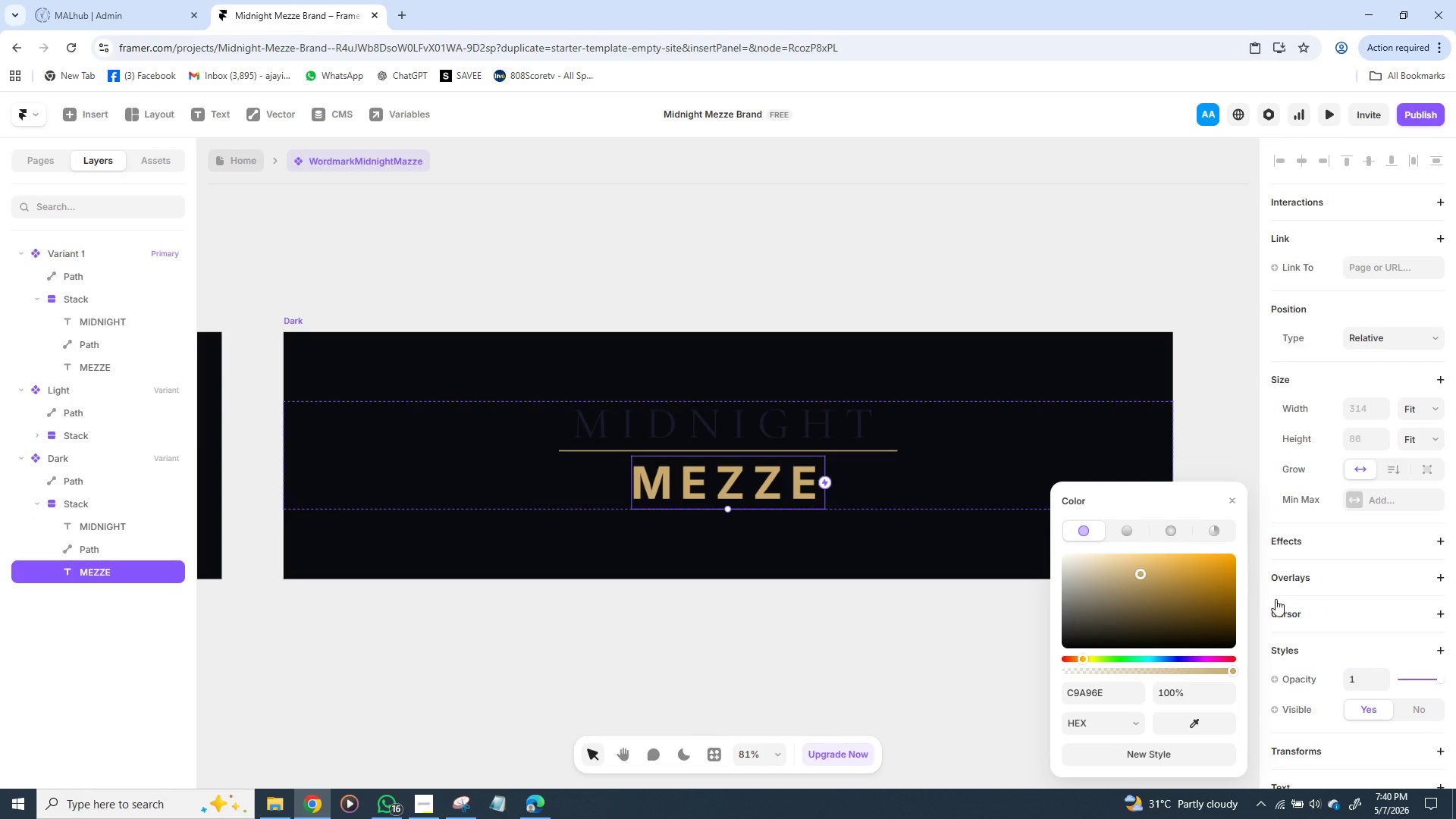 
mouse_move([1339, 649])
 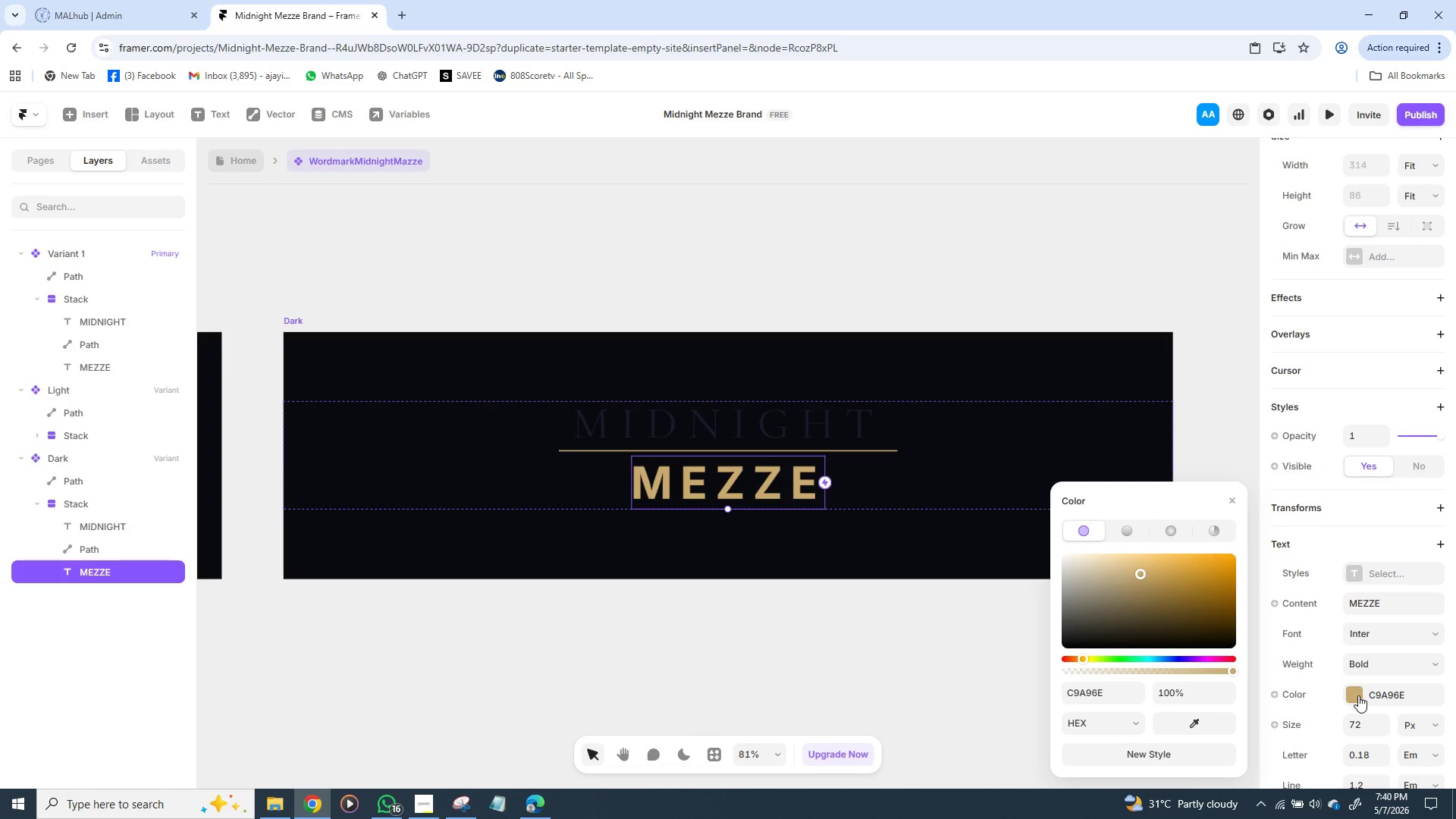 
left_click([1358, 695])
 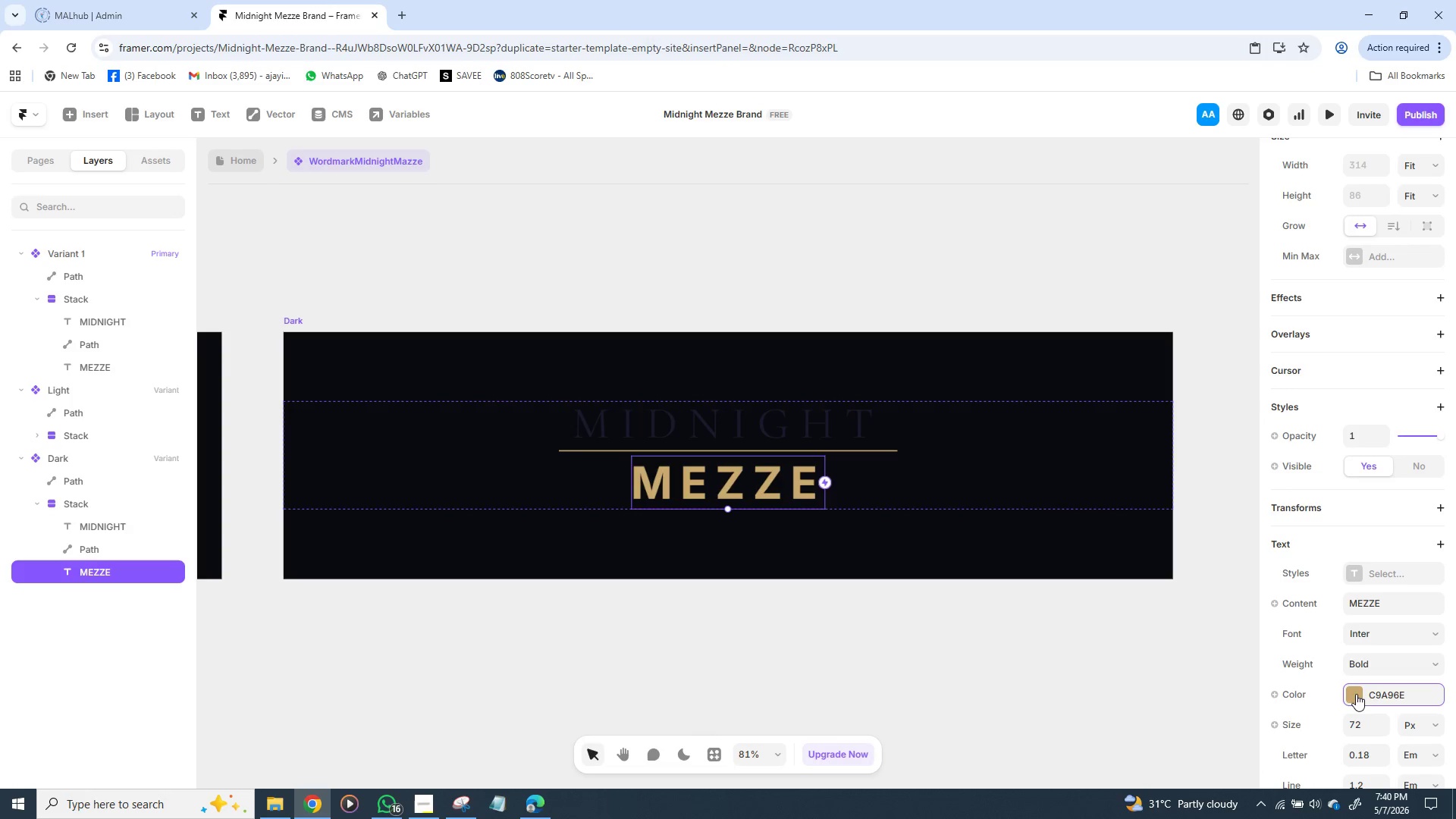 
left_click([1361, 694])
 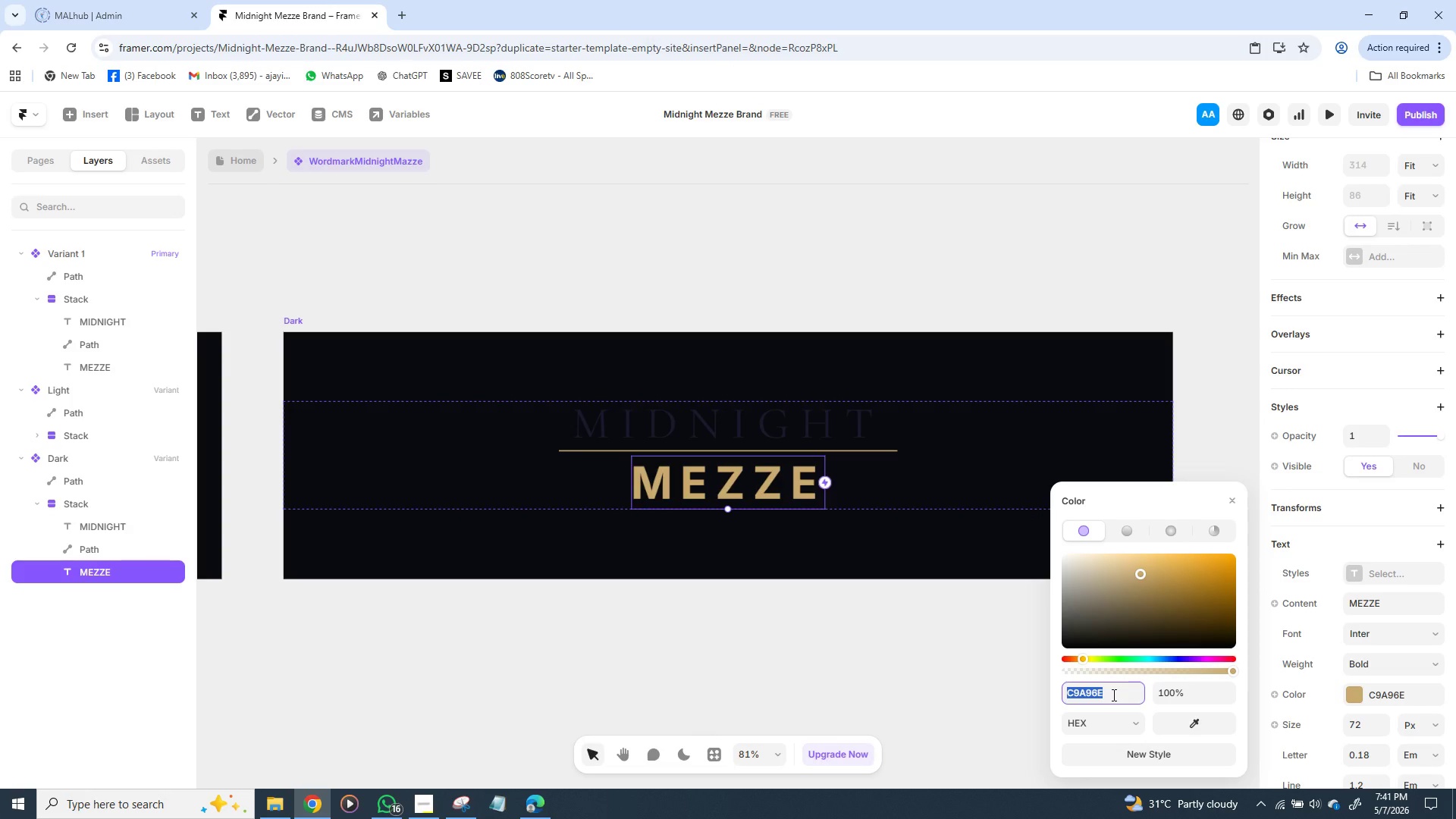 
type(8b6914)
 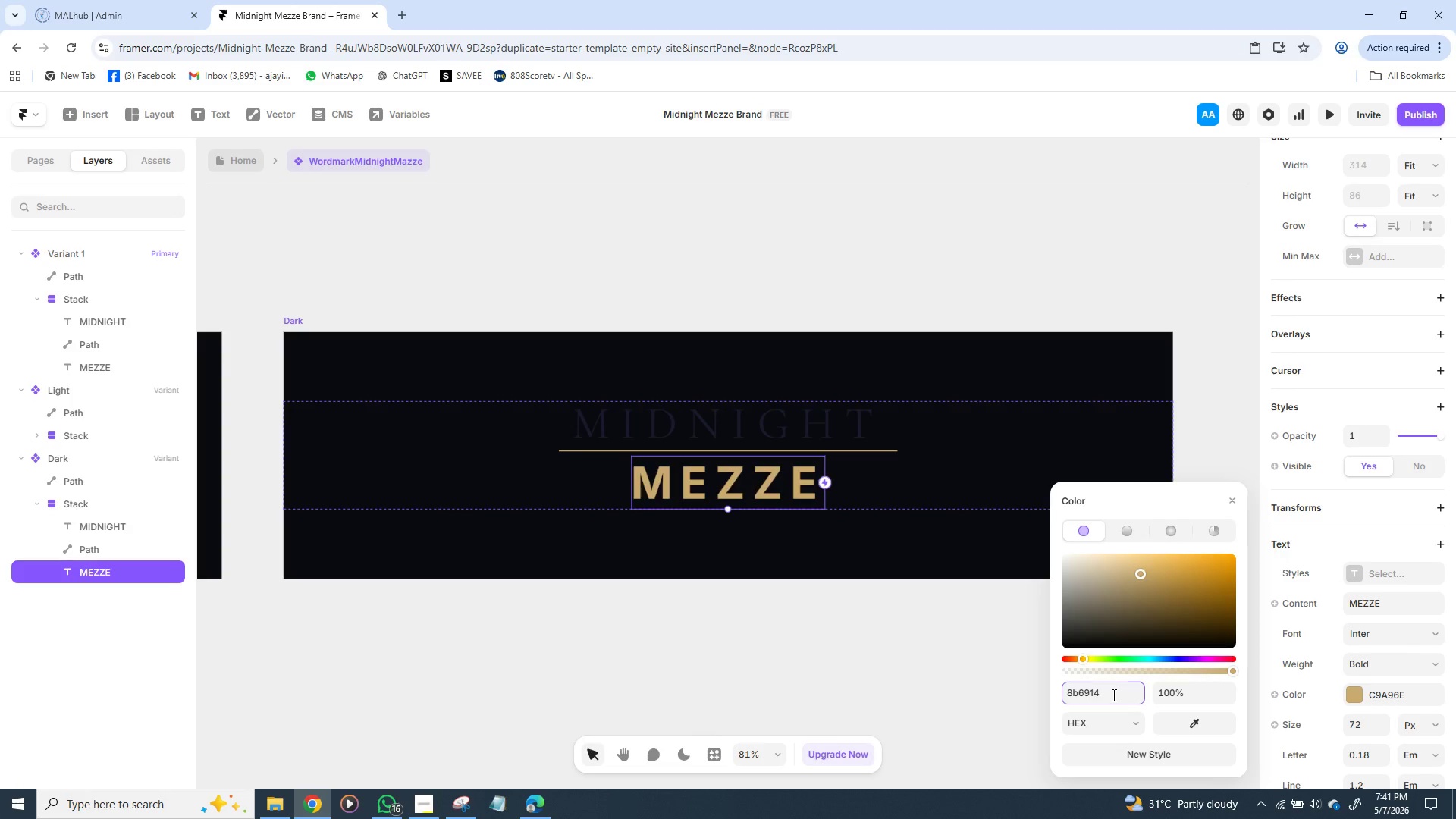 
key(Enter)
 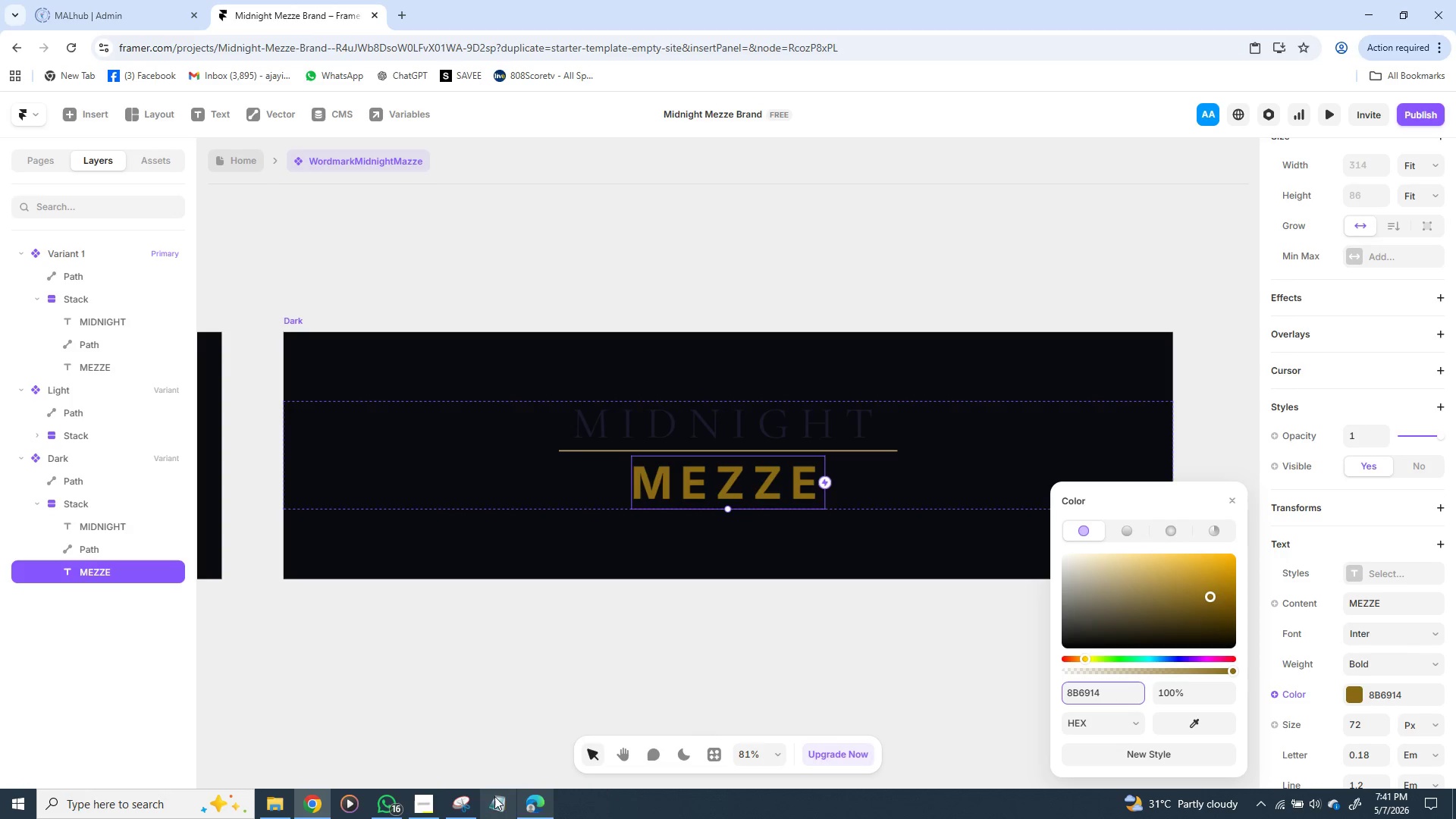 
left_click([429, 808])